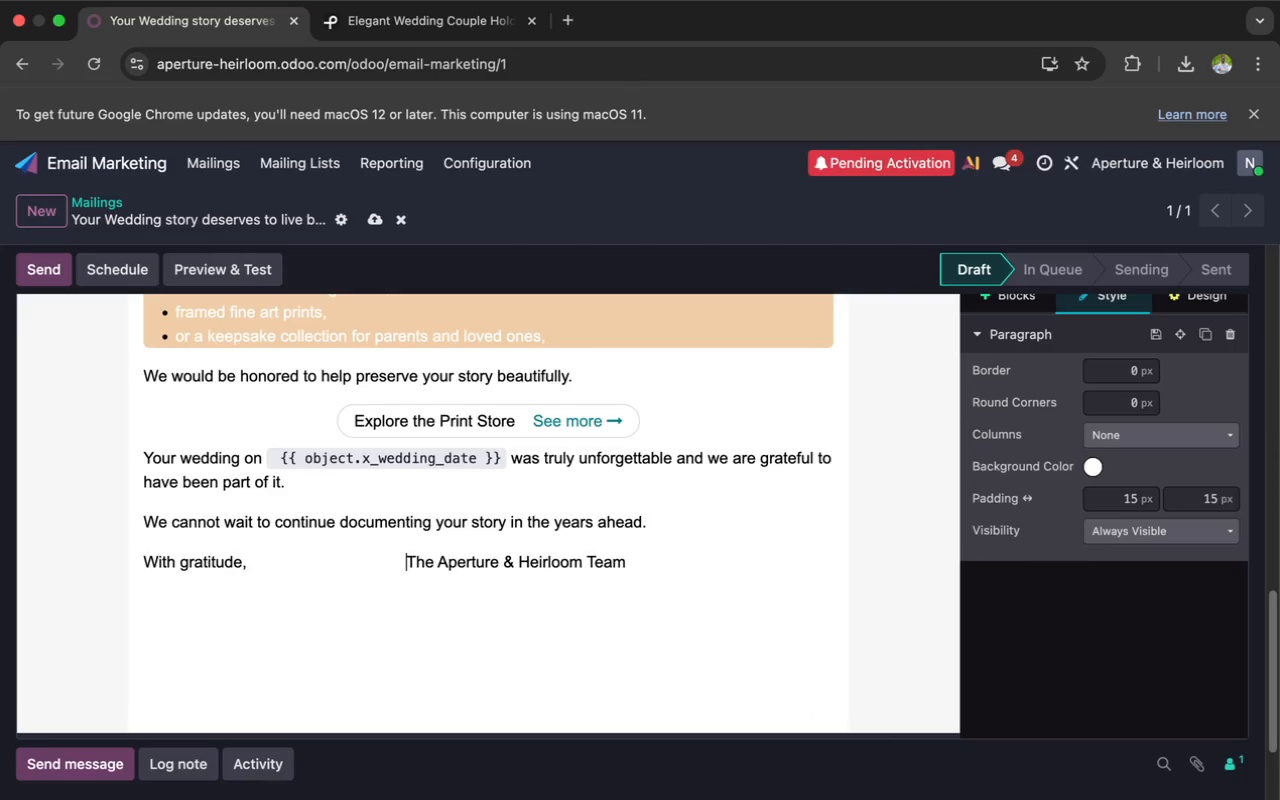 
hold_key(key=Space, duration=1.5)
 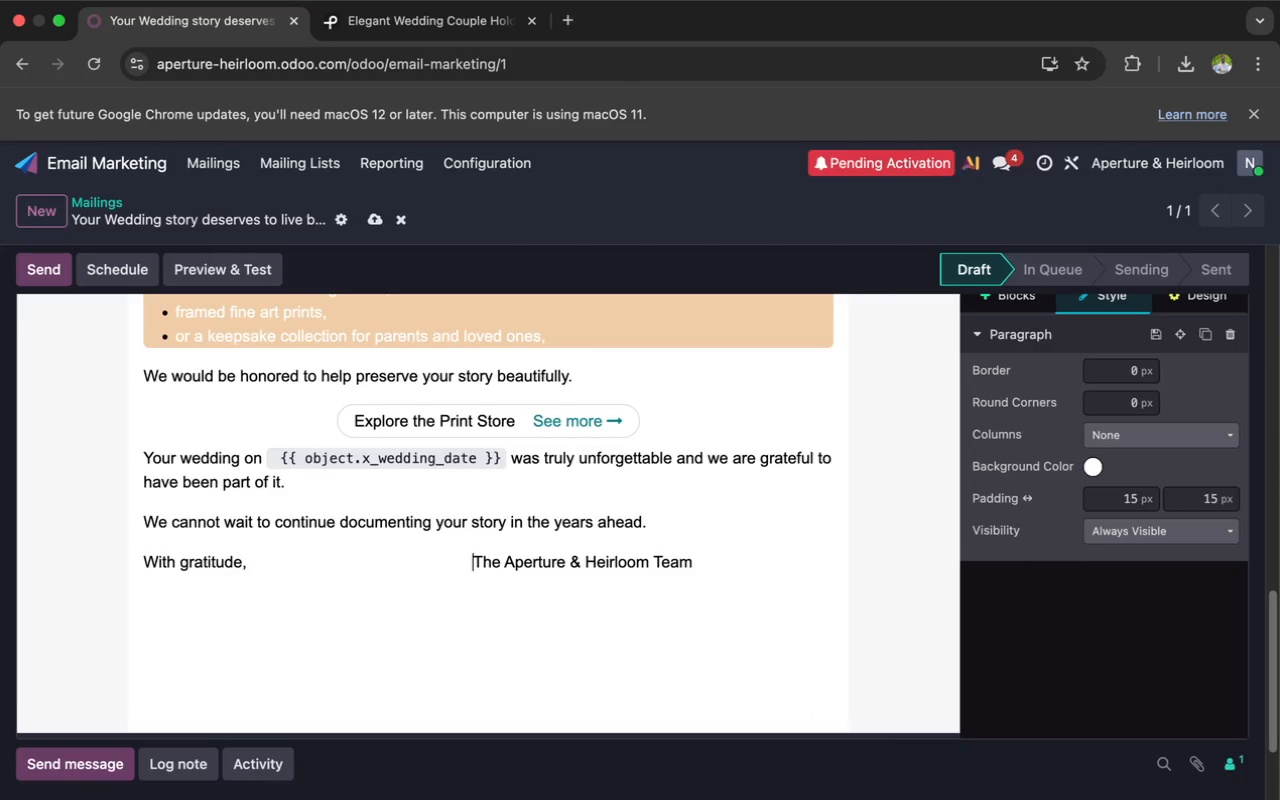 
key(Space)
 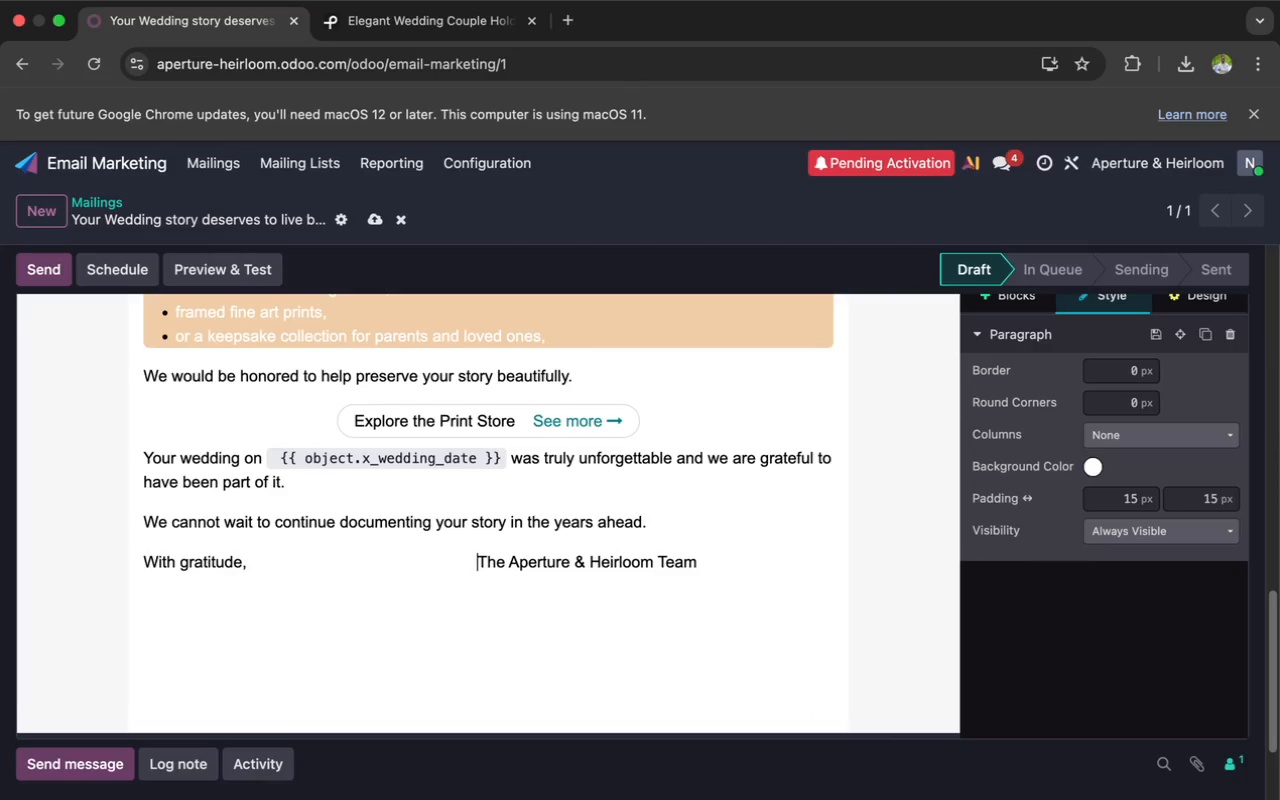 
key(Space)
 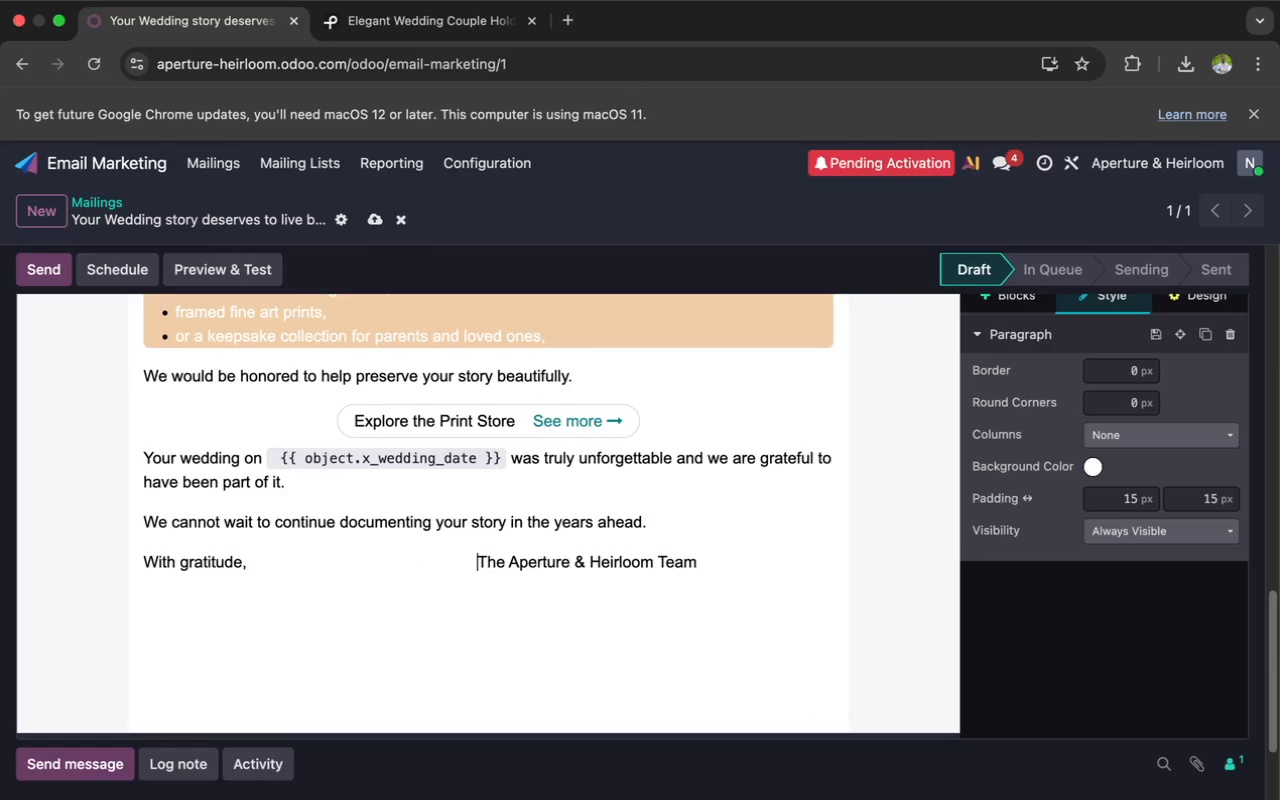 
key(Space)
 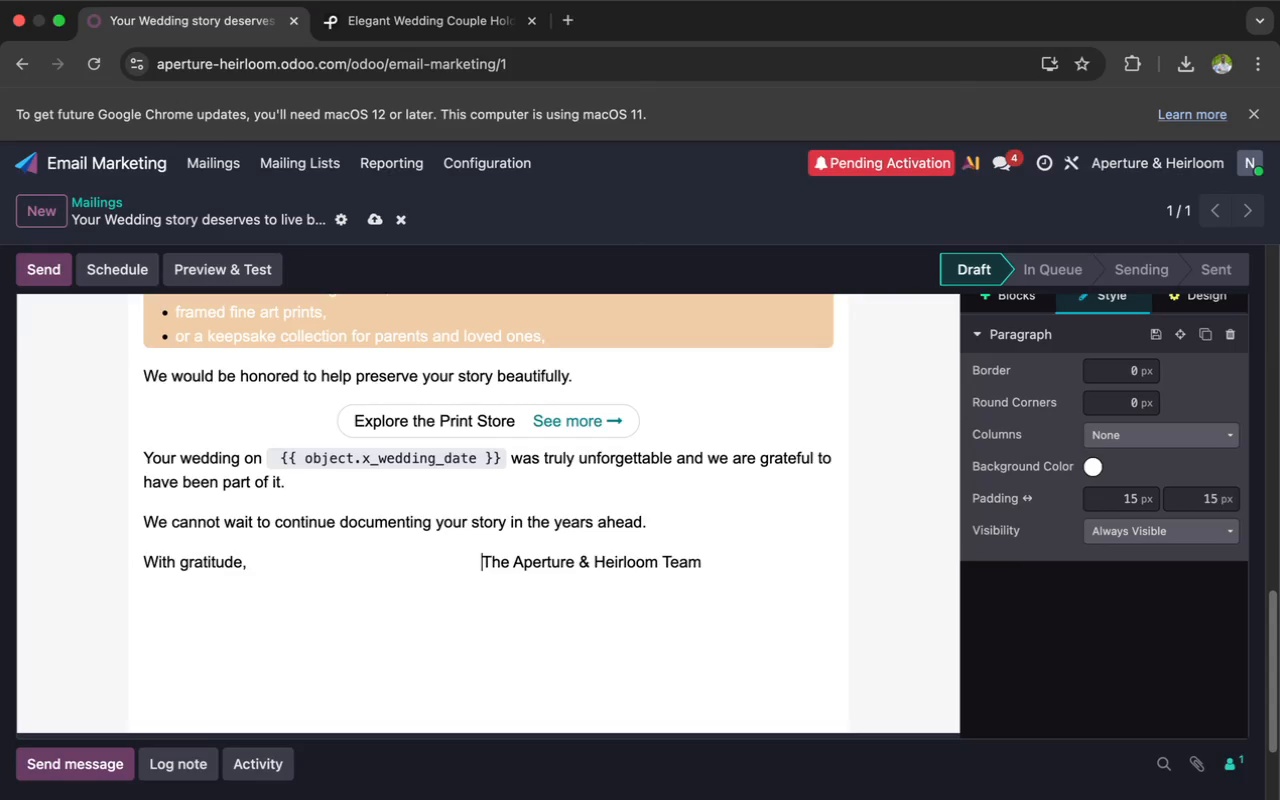 
key(Space)
 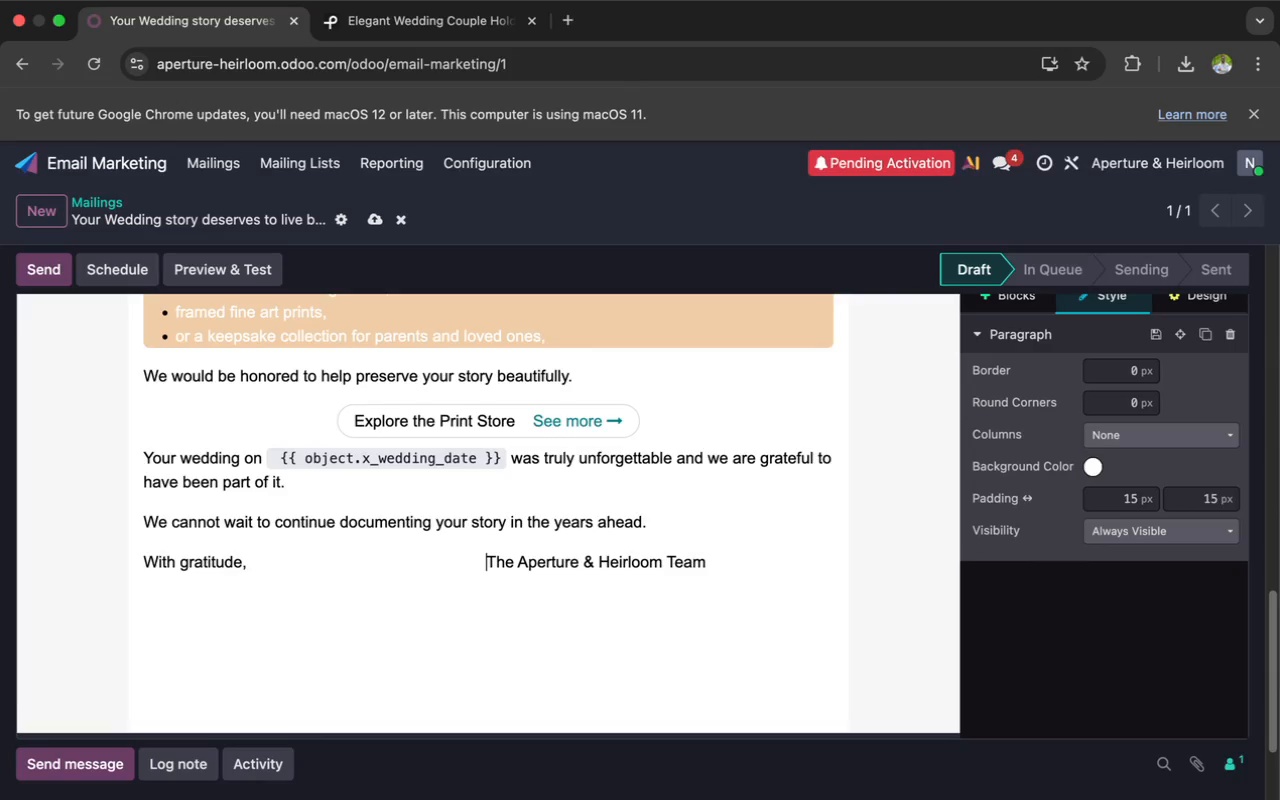 
key(Space)
 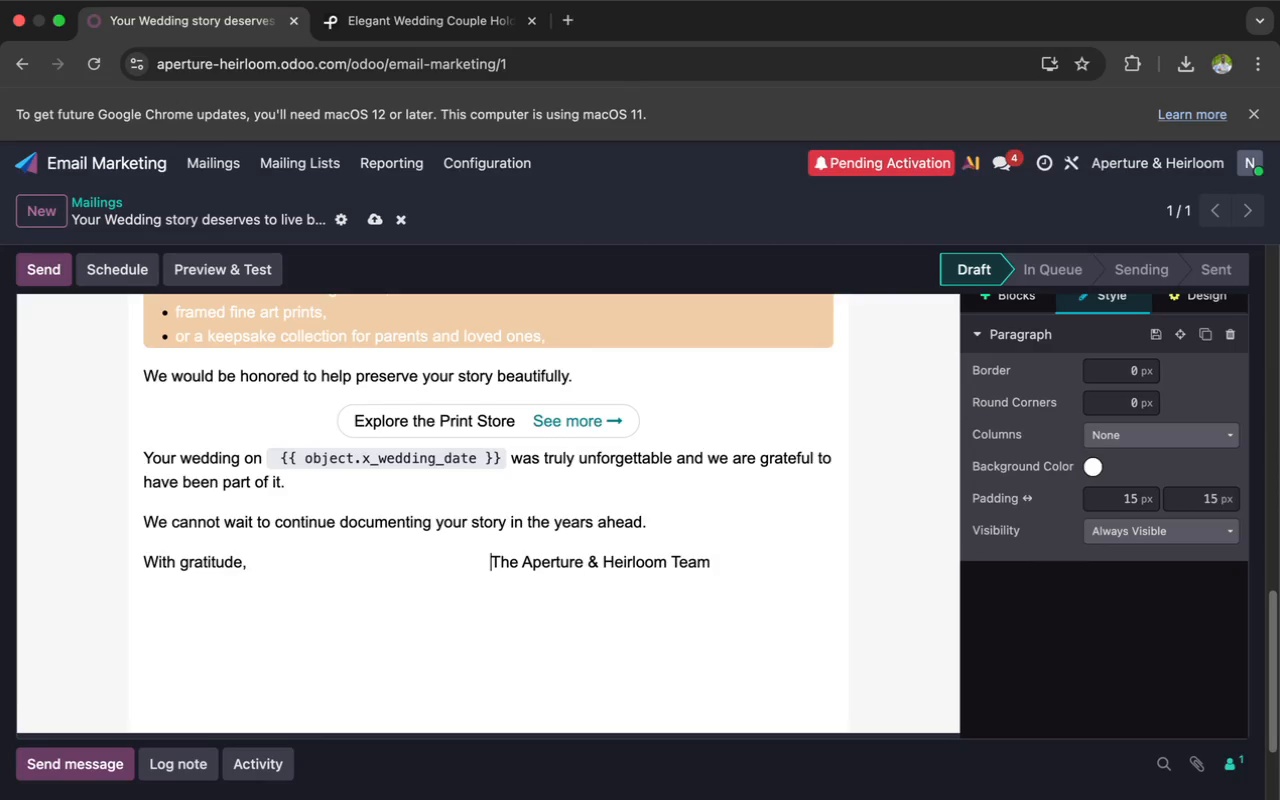 
key(Space)
 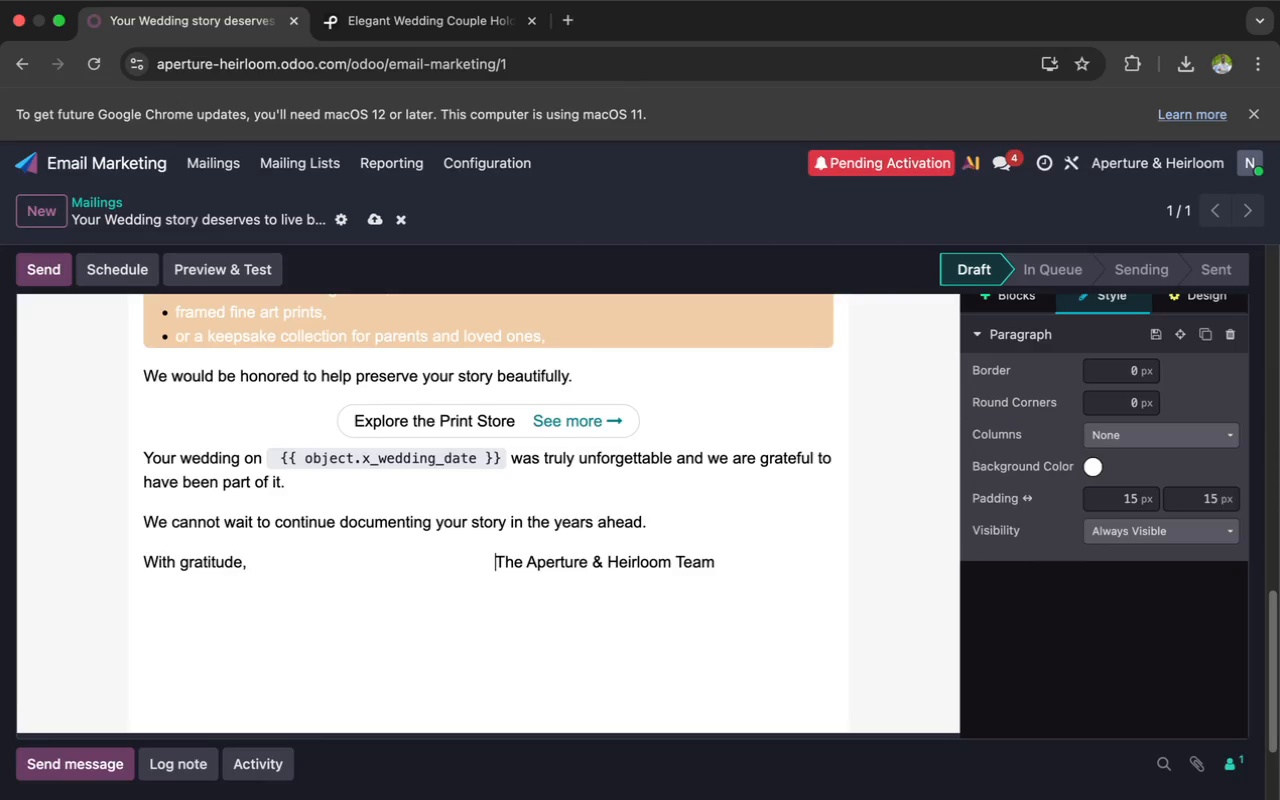 
key(Space)
 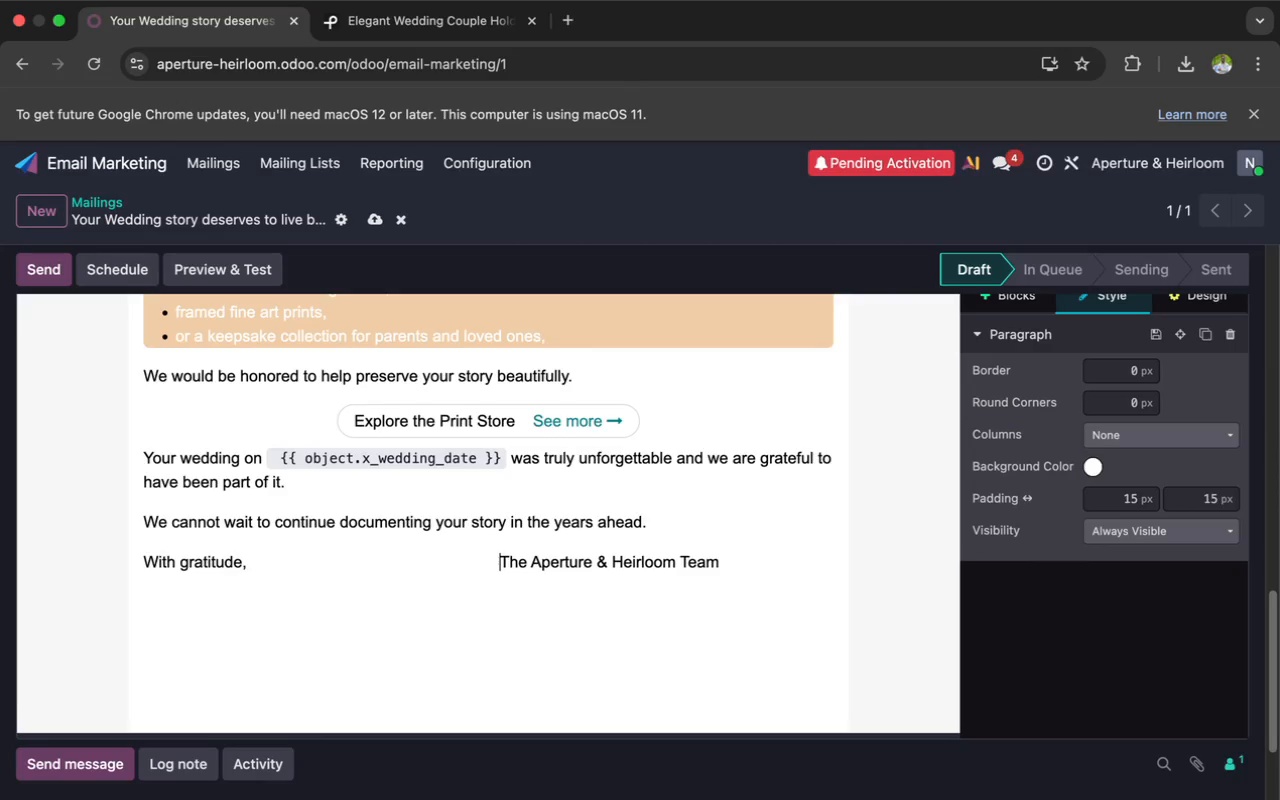 
key(Space)
 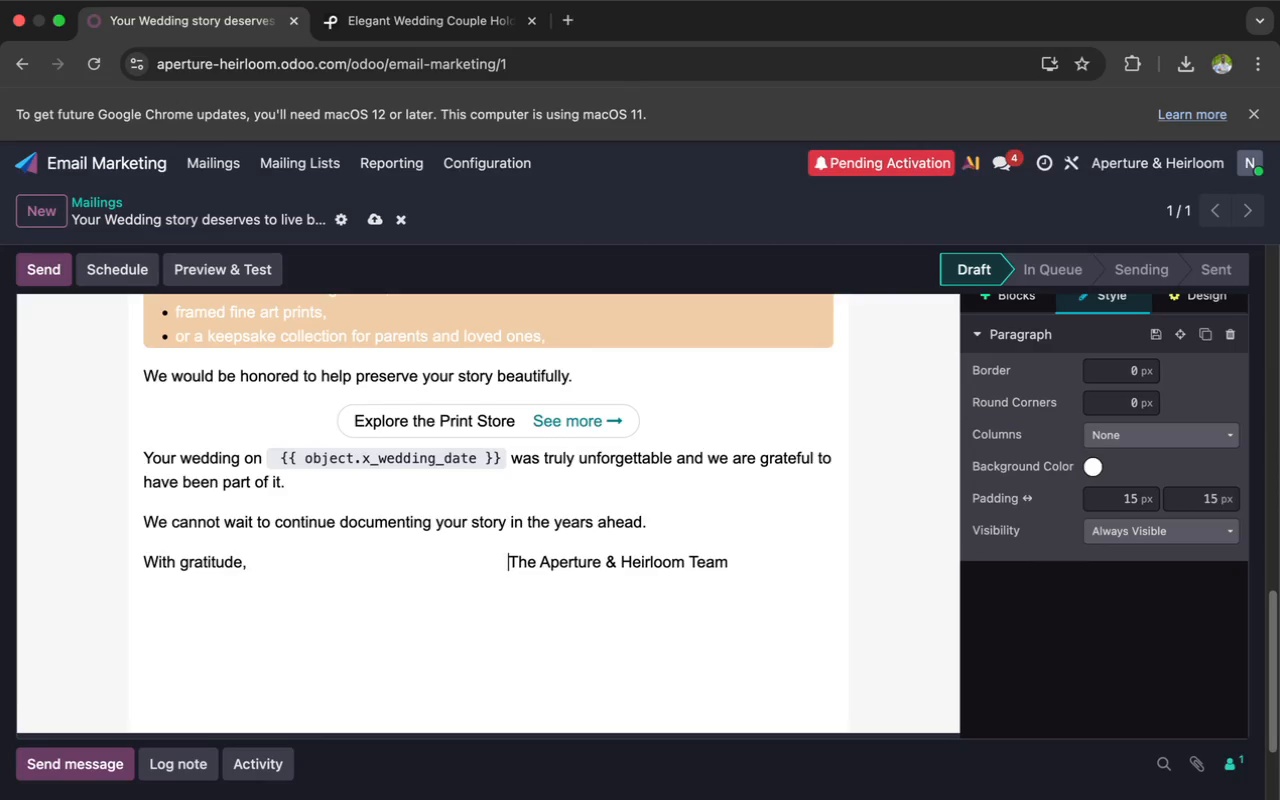 
key(Space)
 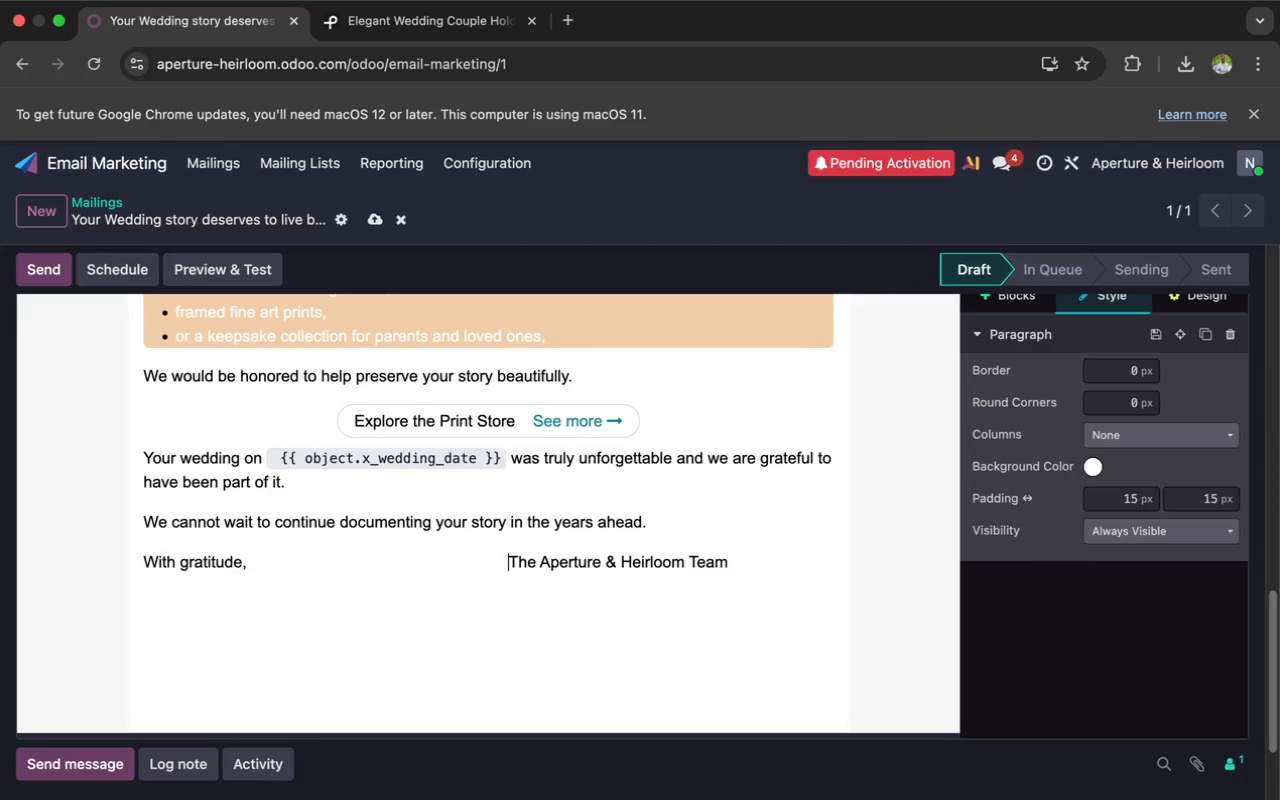 
key(Space)
 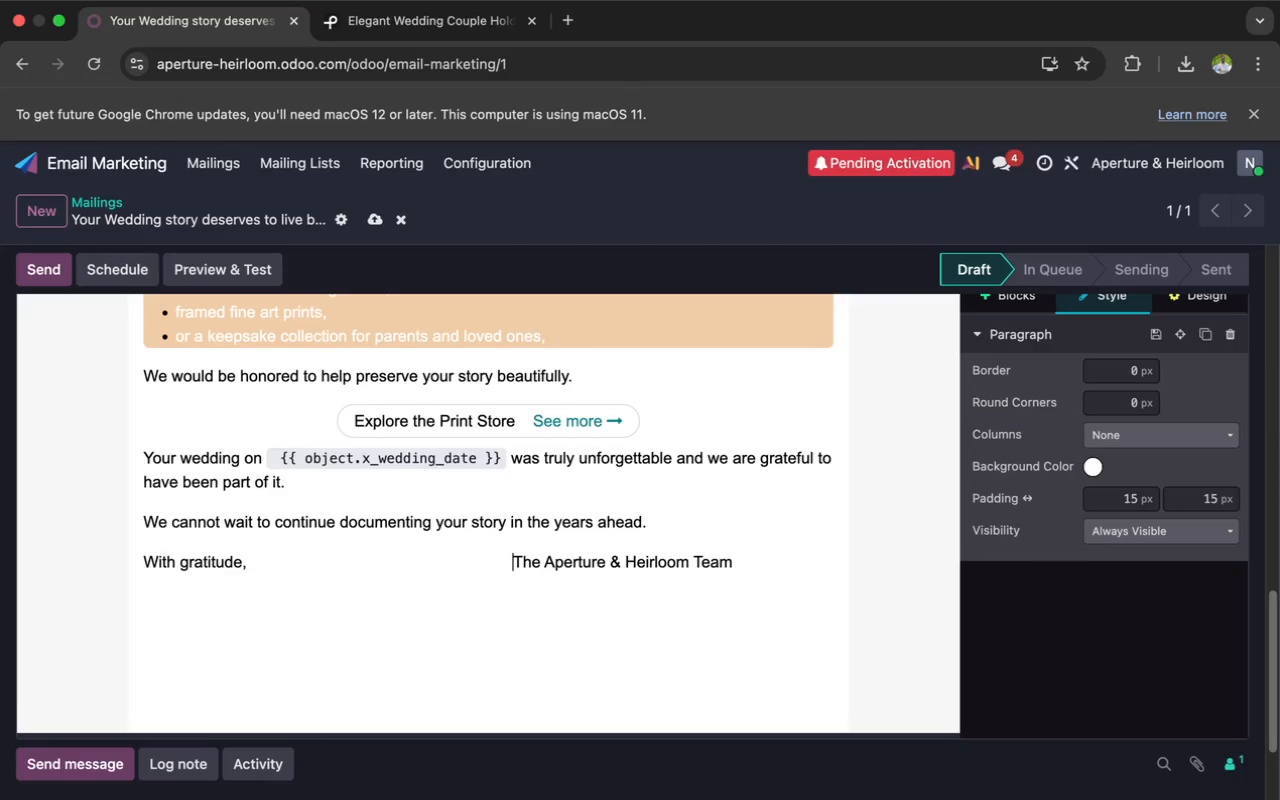 
key(Space)
 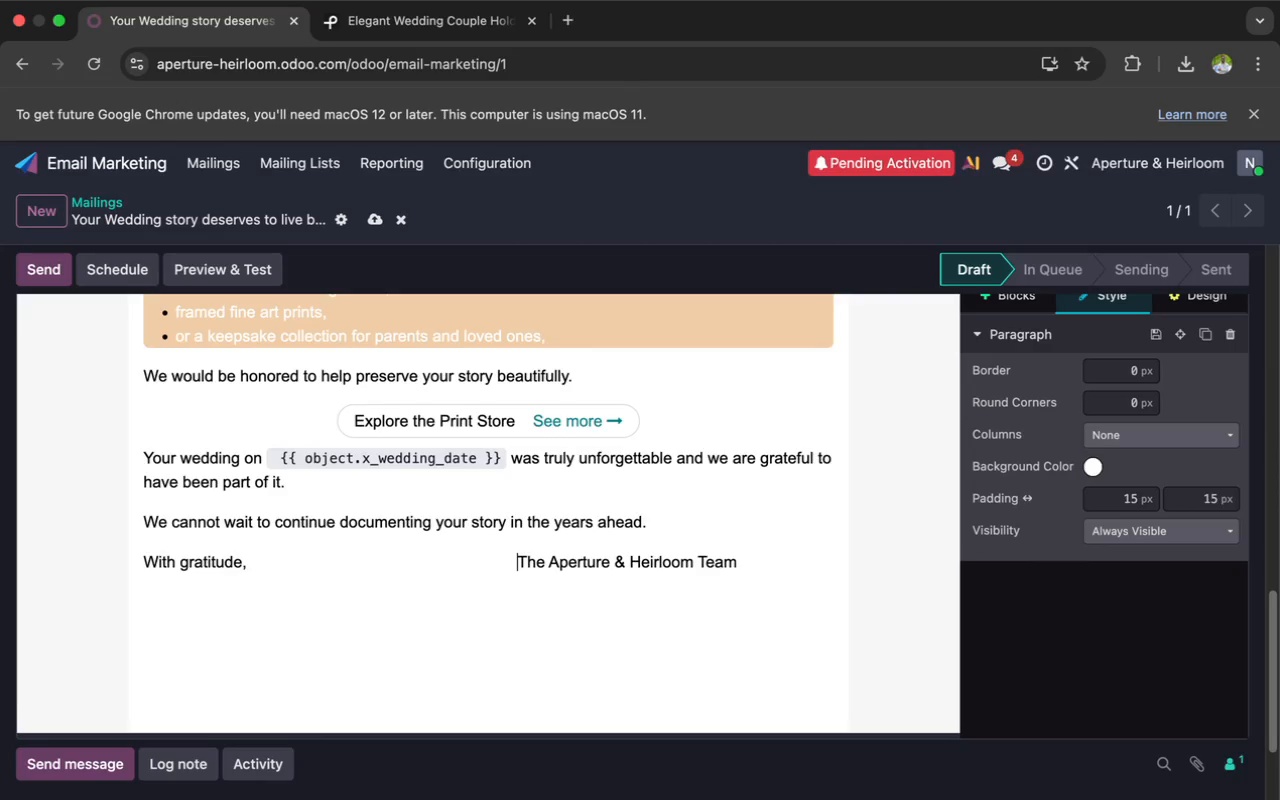 
key(Space)
 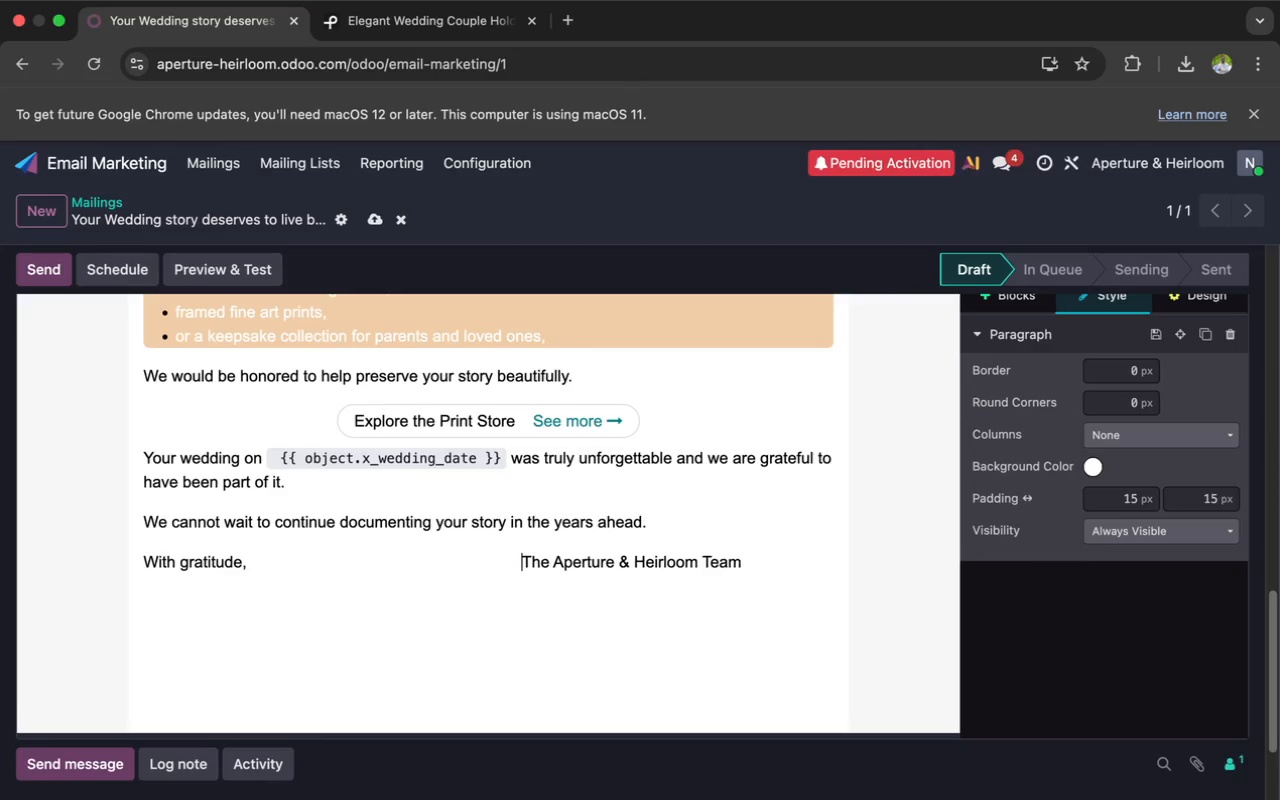 
key(Space)
 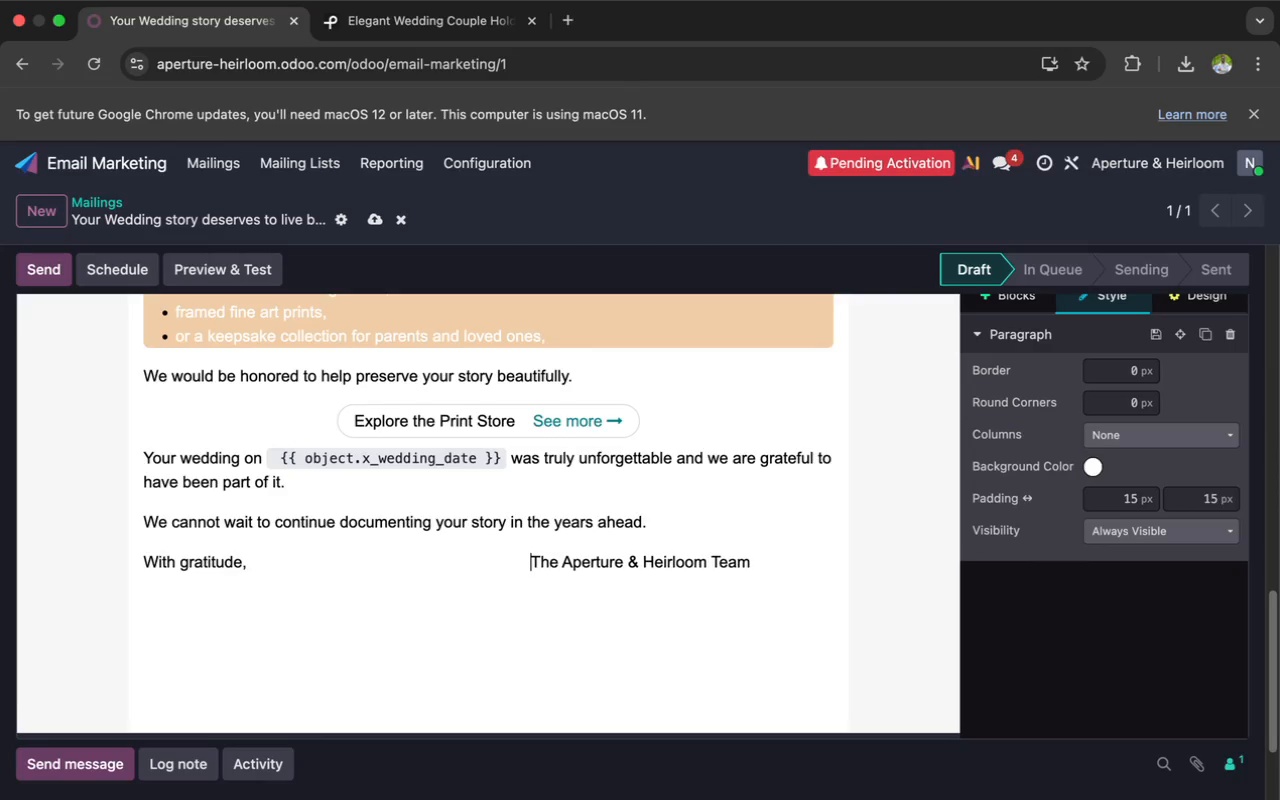 
key(Space)
 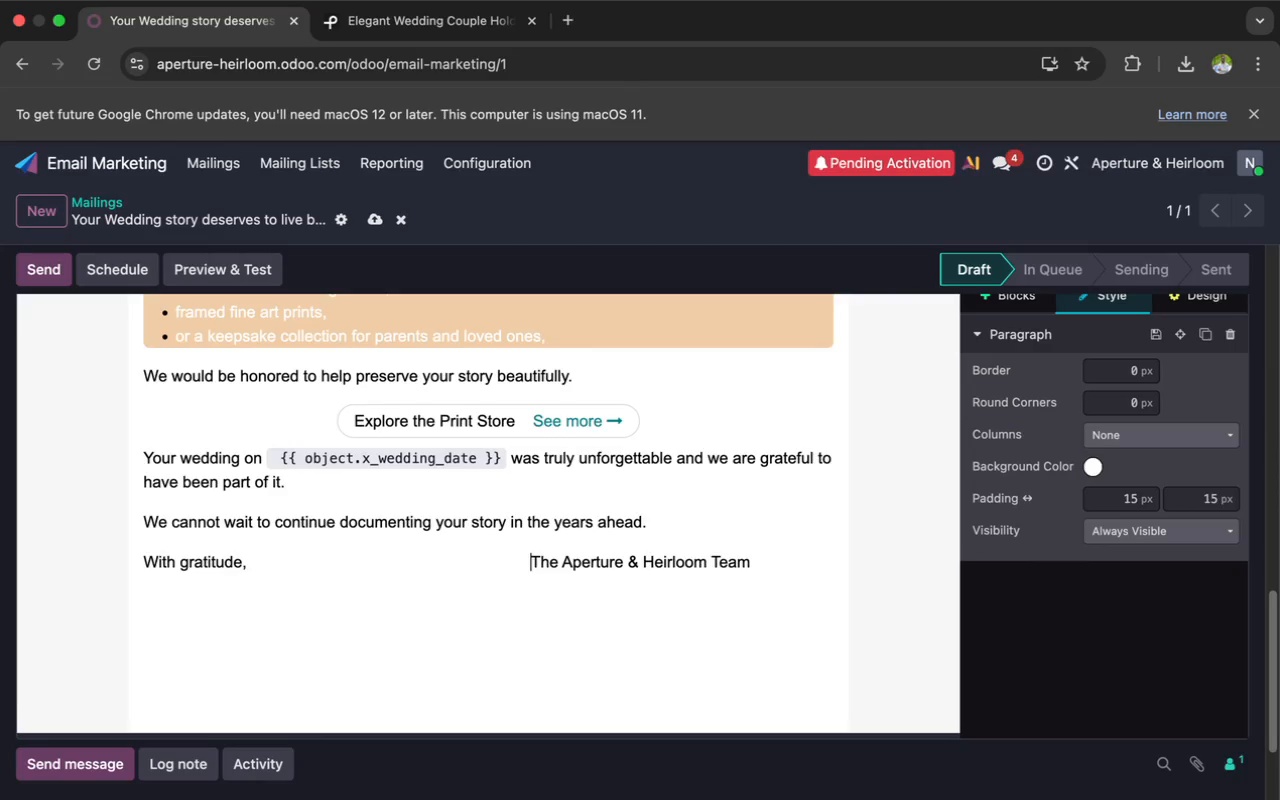 
key(Space)
 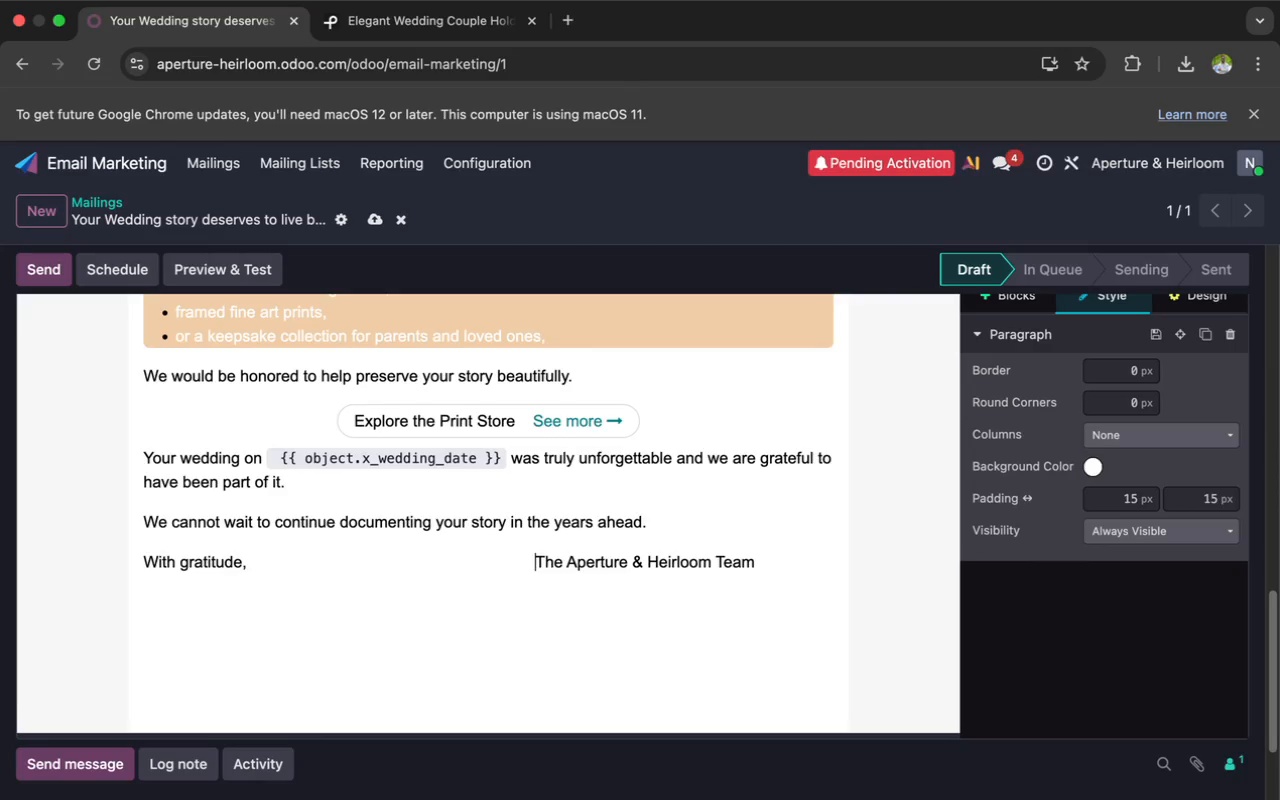 
key(Space)
 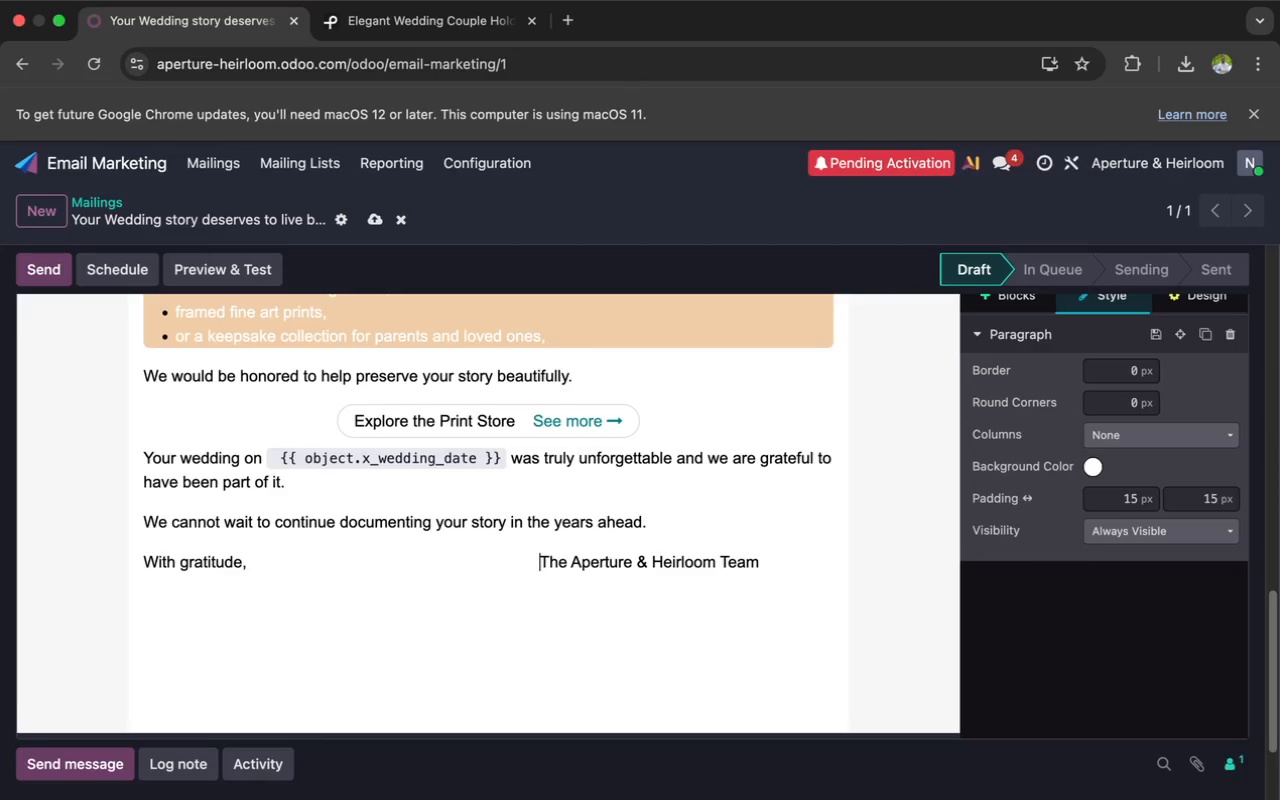 
hold_key(key=Space, duration=1.5)
 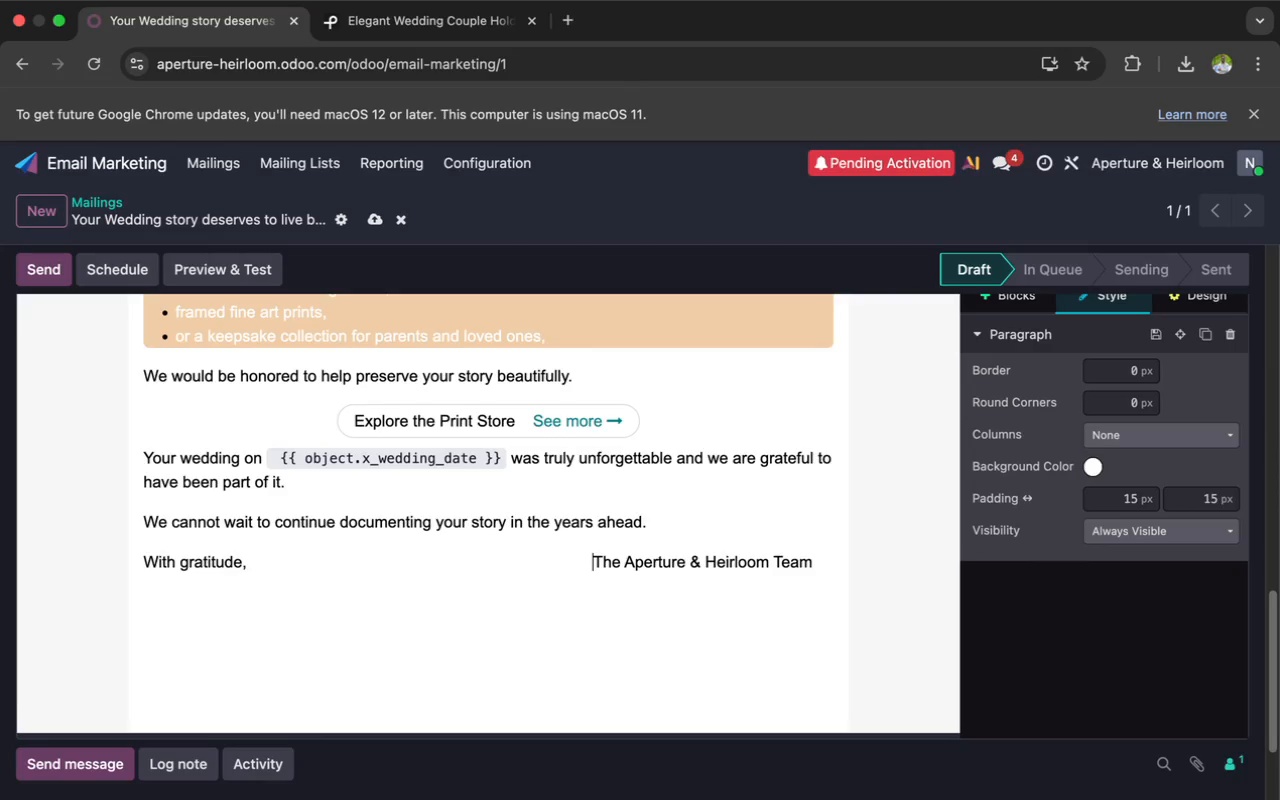 
hold_key(key=Space, duration=0.61)
 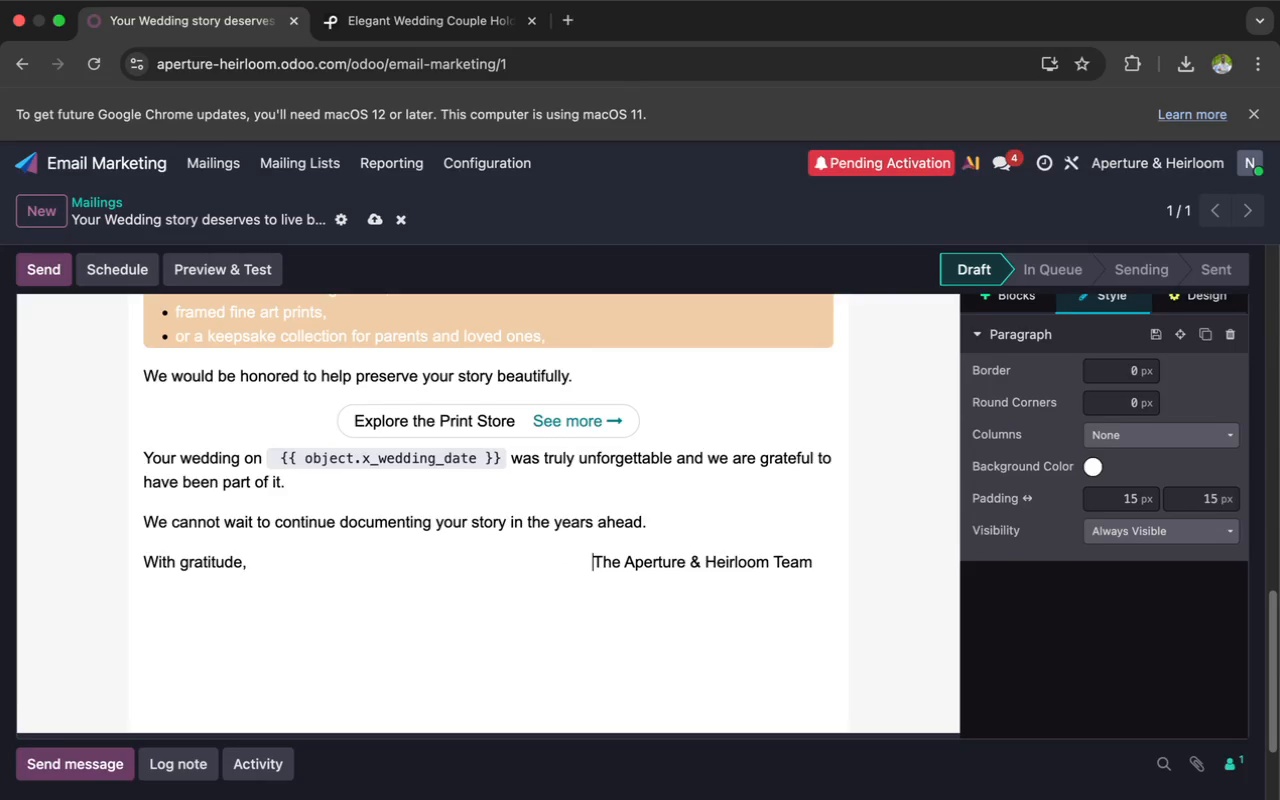 
key(Space)
 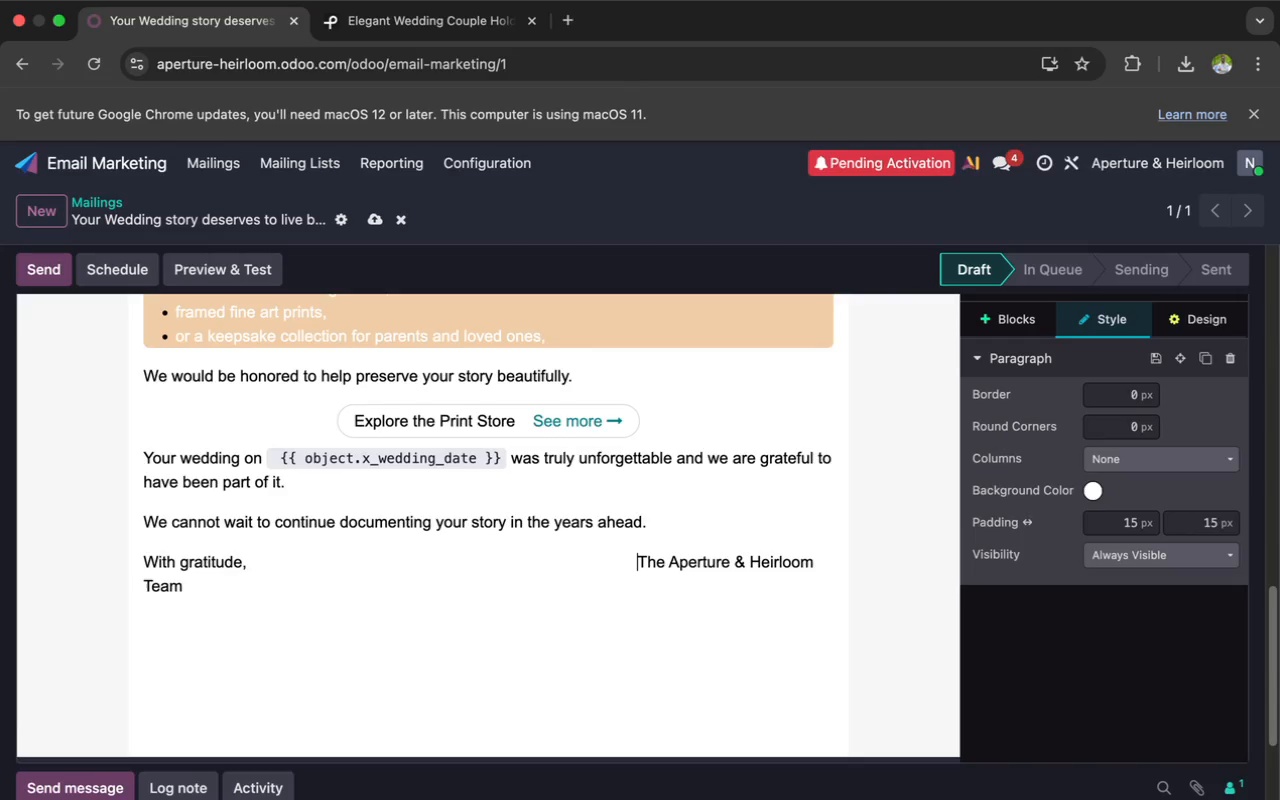 
key(Space)
 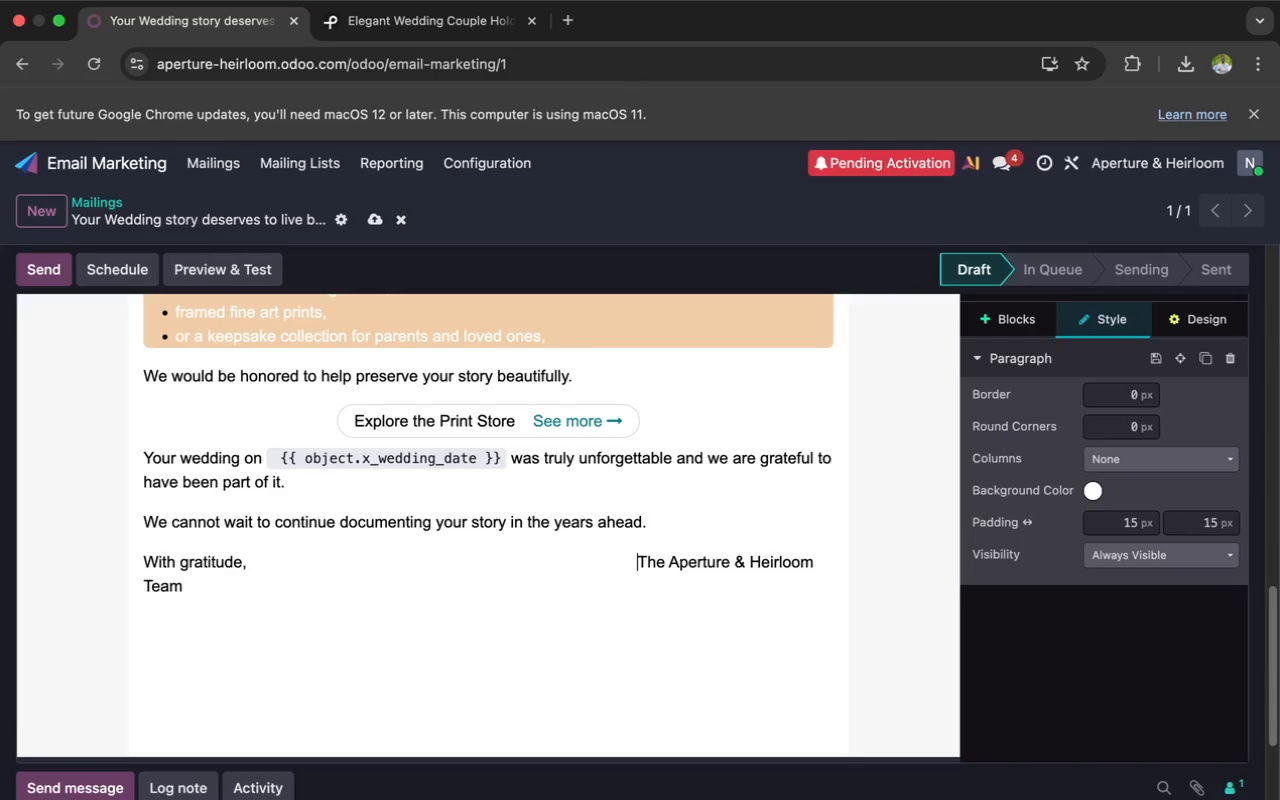 
key(Space)
 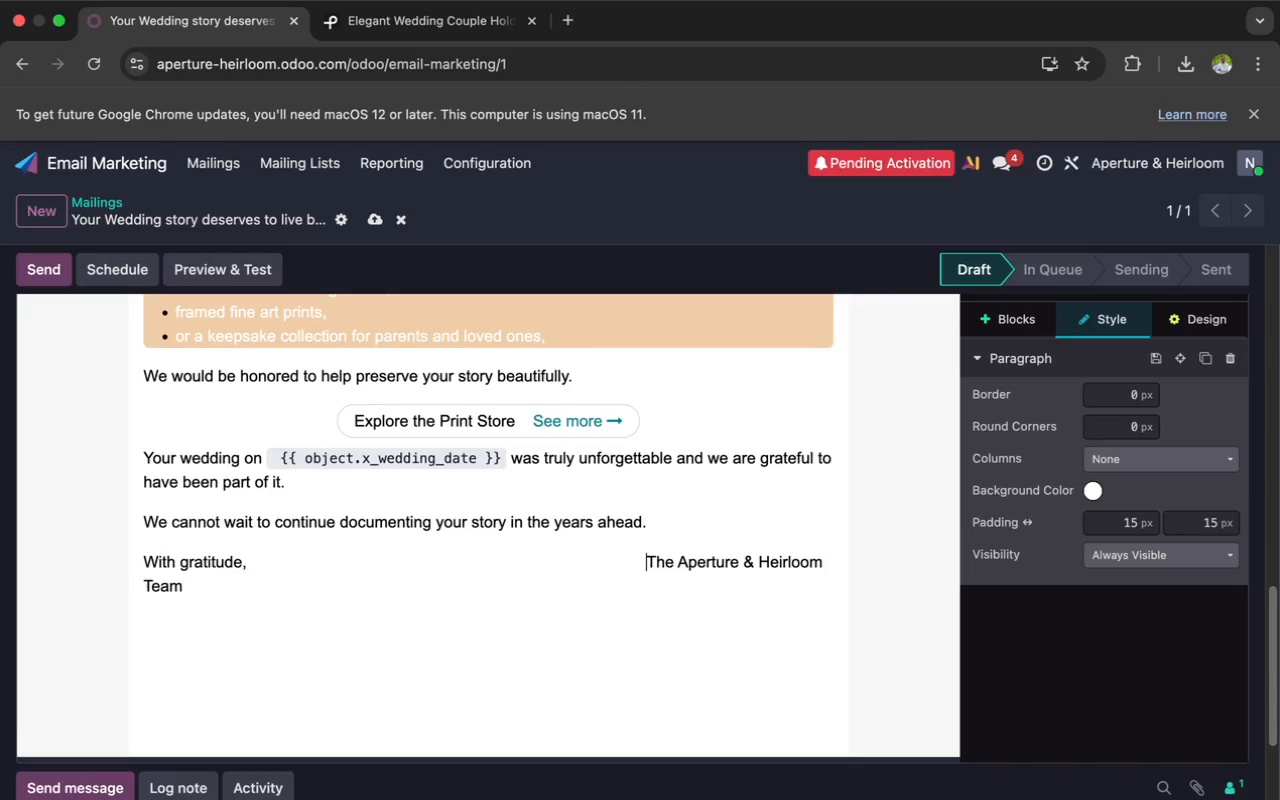 
key(Space)
 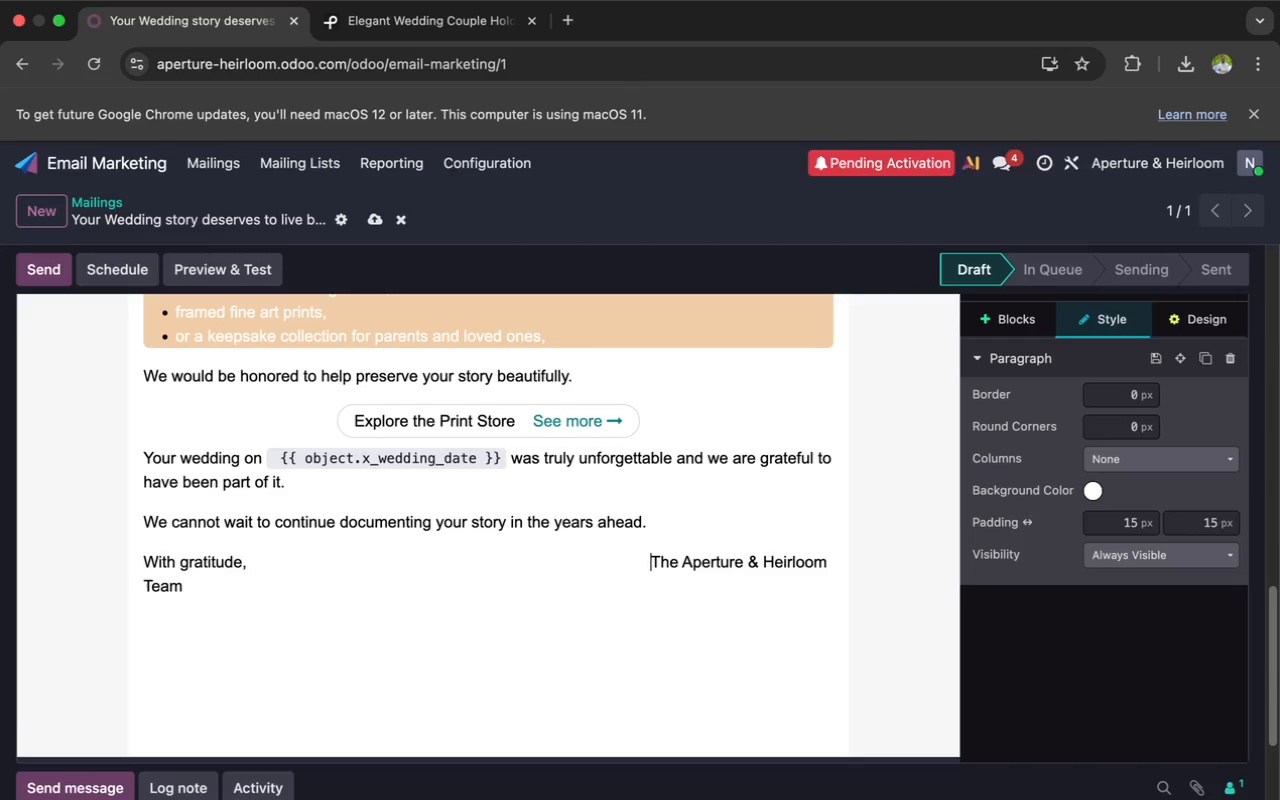 
key(Space)
 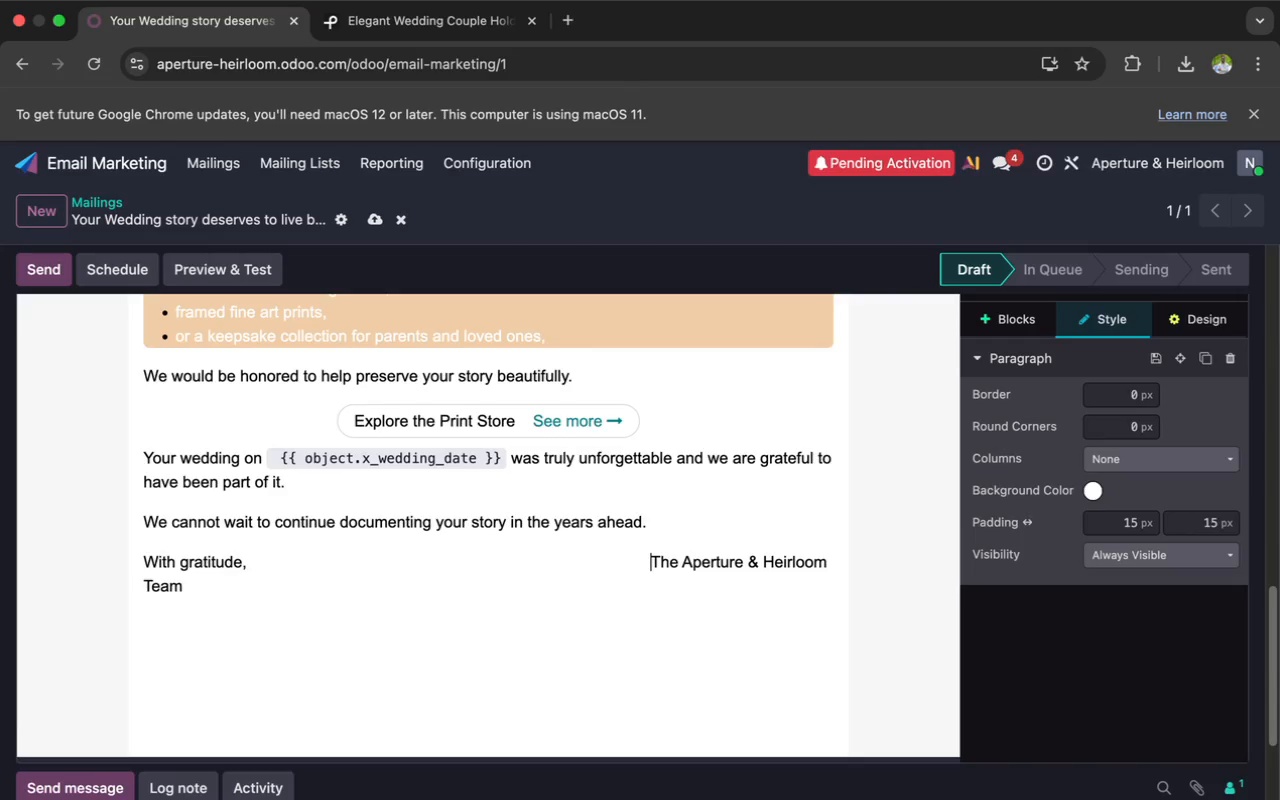 
key(Space)
 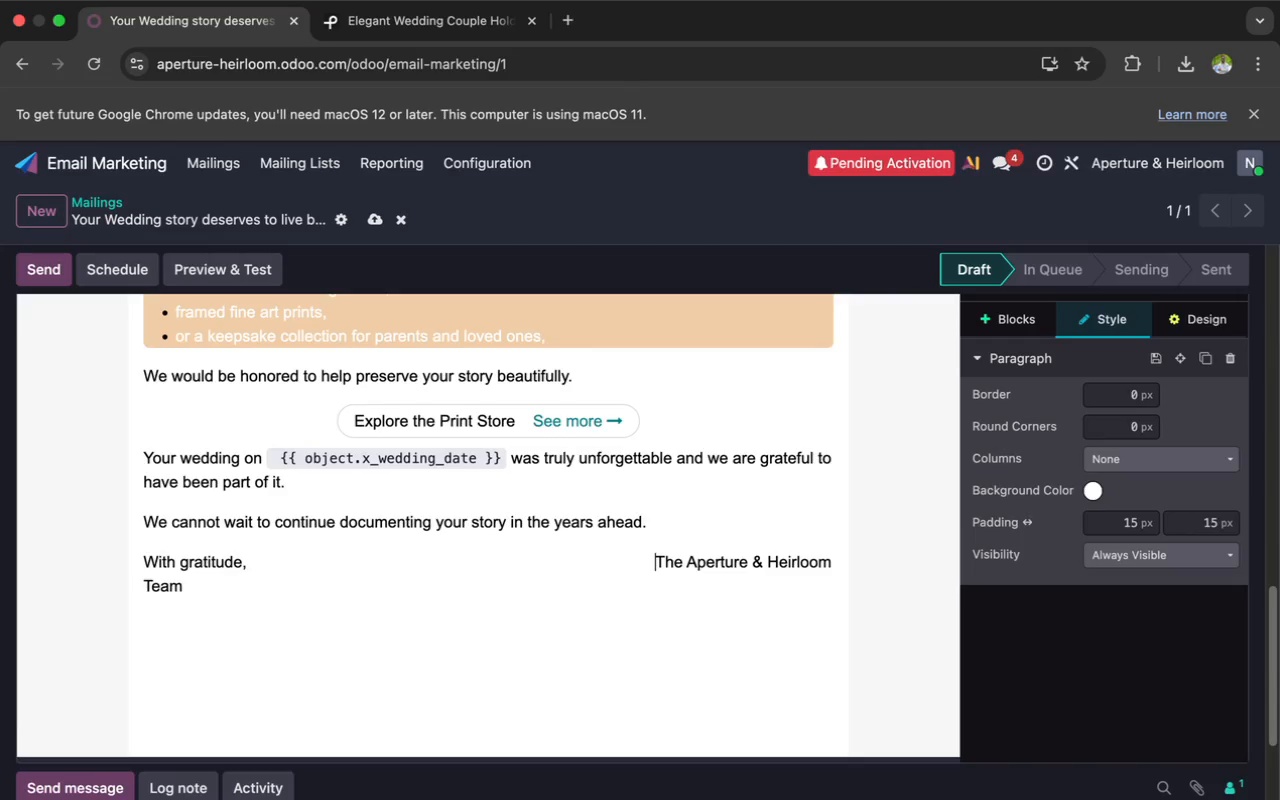 
key(Space)
 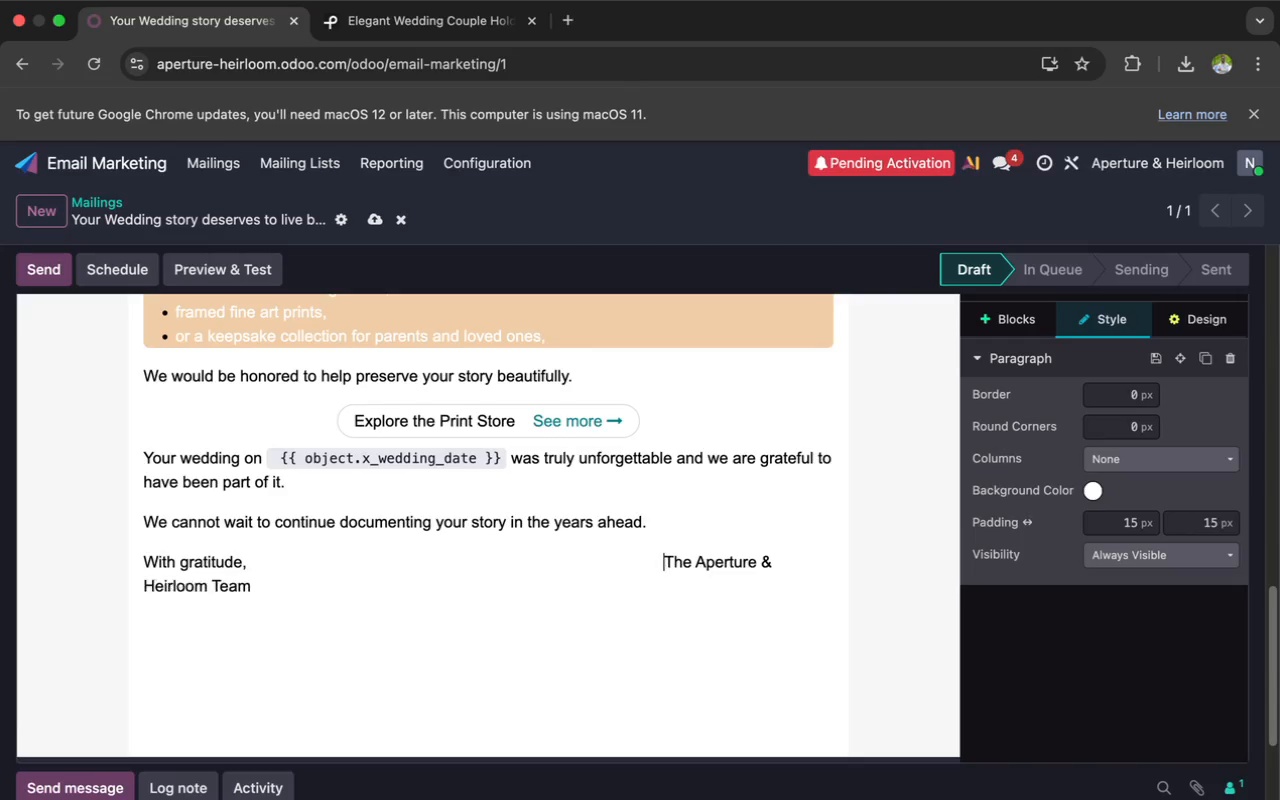 
key(Space)
 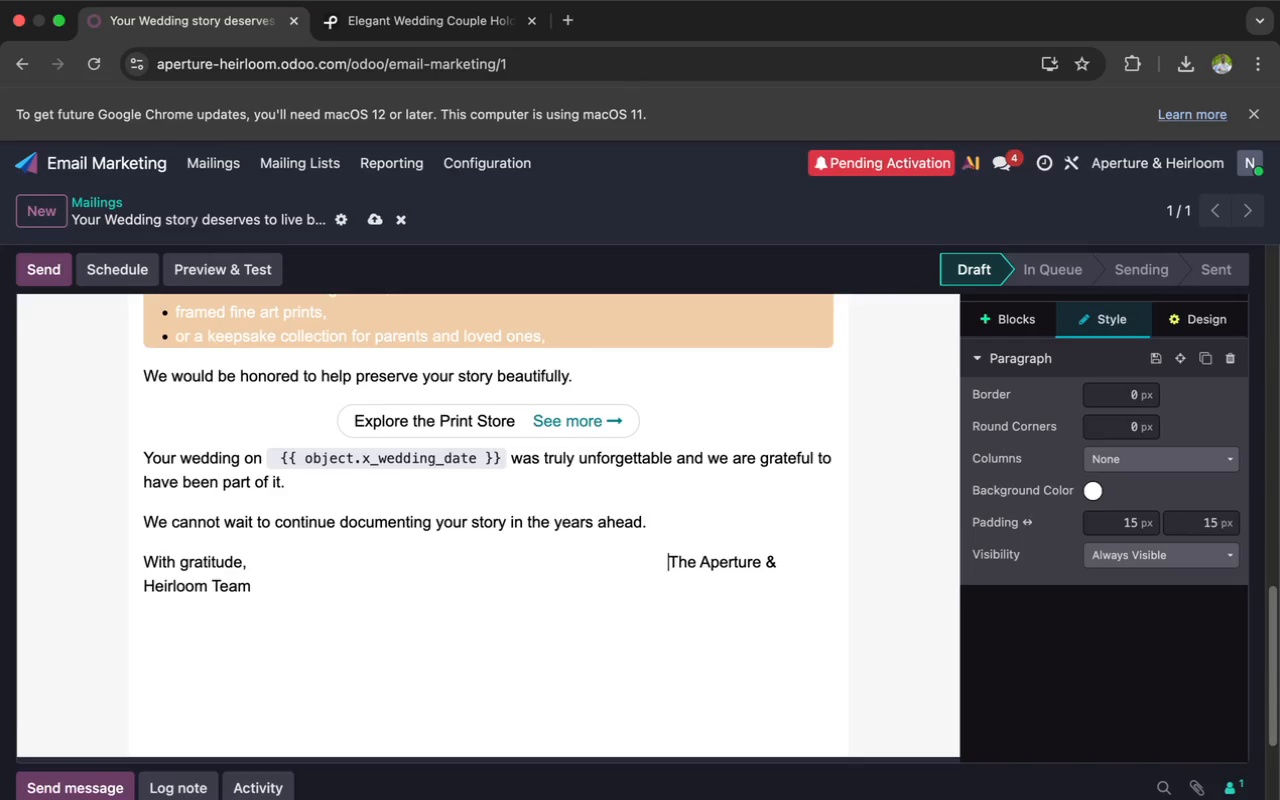 
key(Space)
 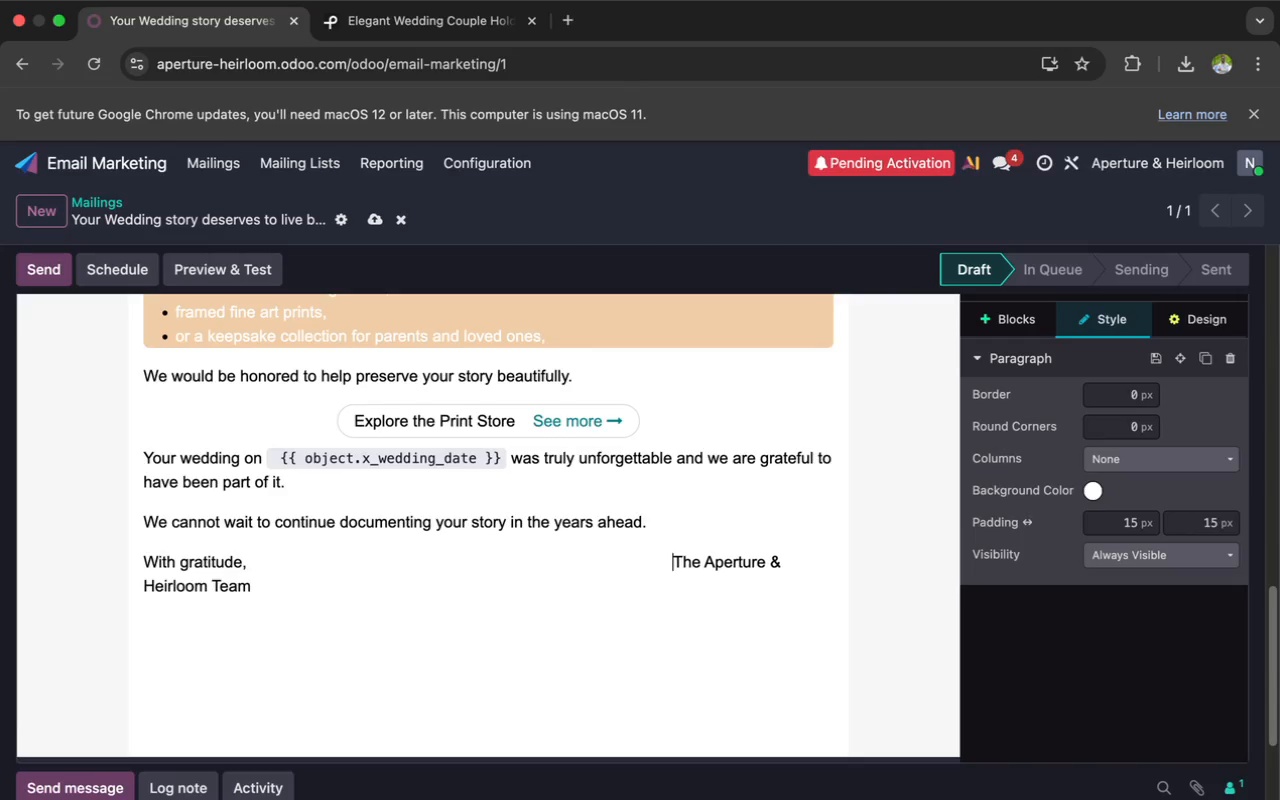 
key(Space)
 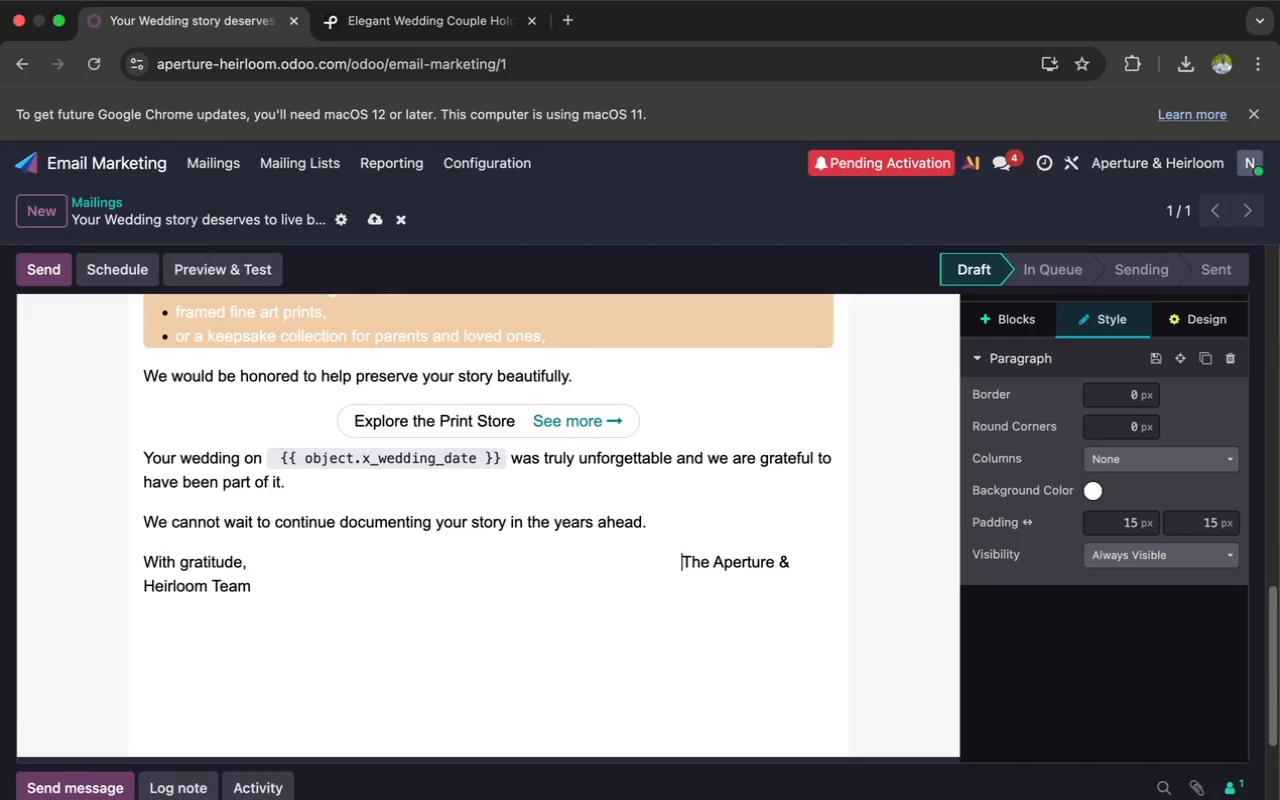 
key(Space)
 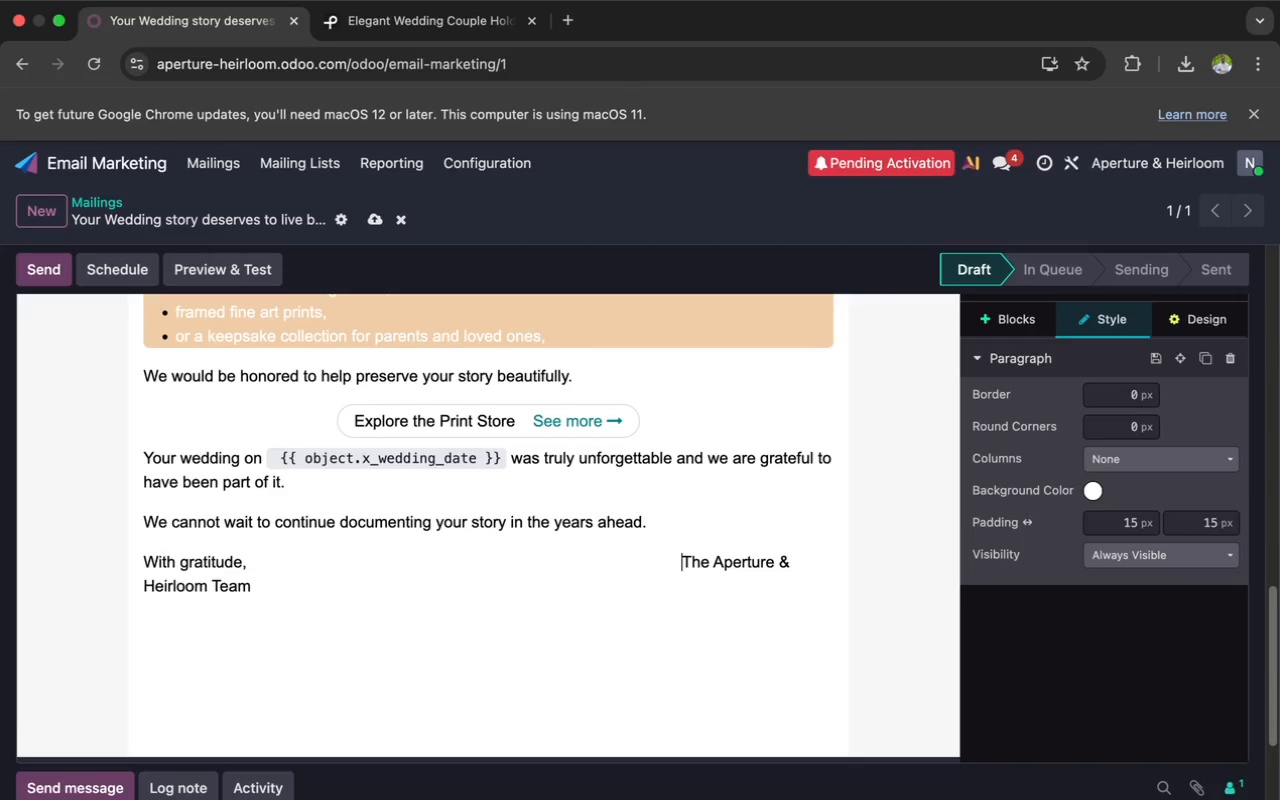 
key(Space)
 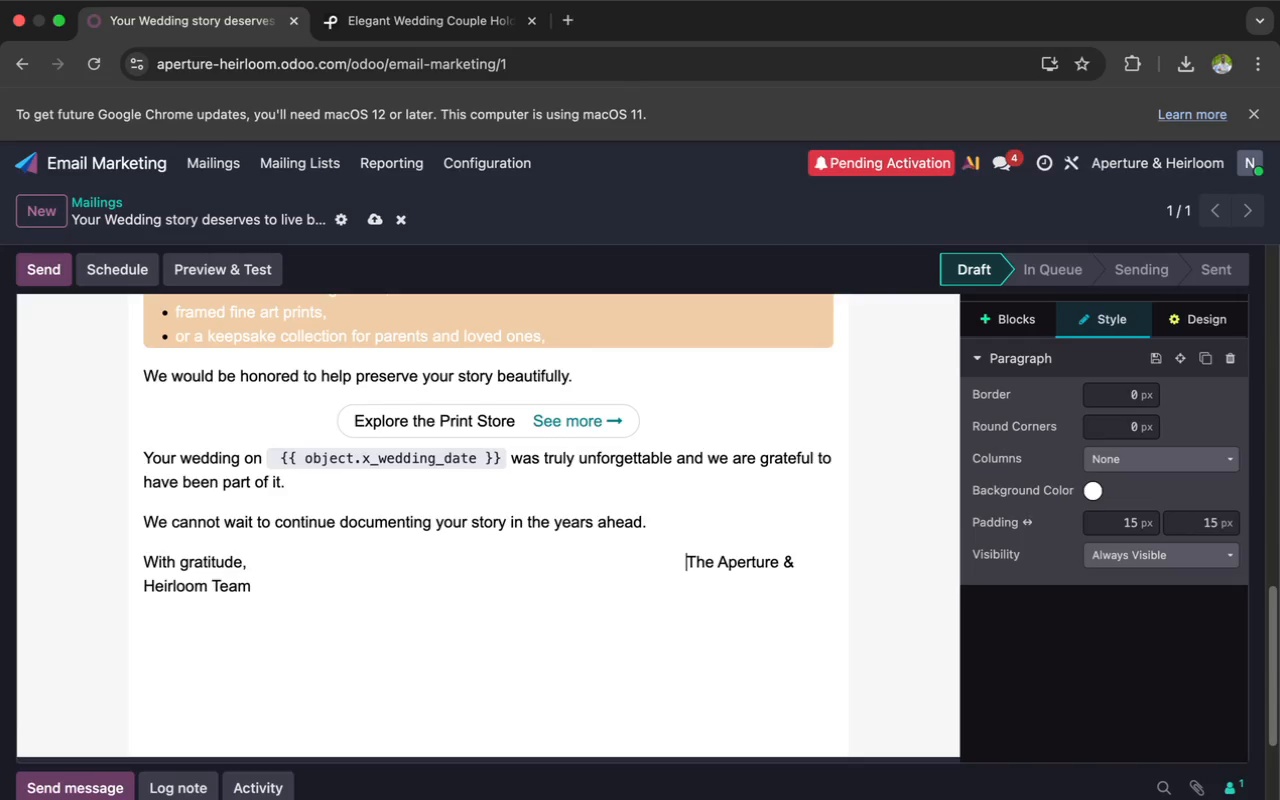 
key(Space)
 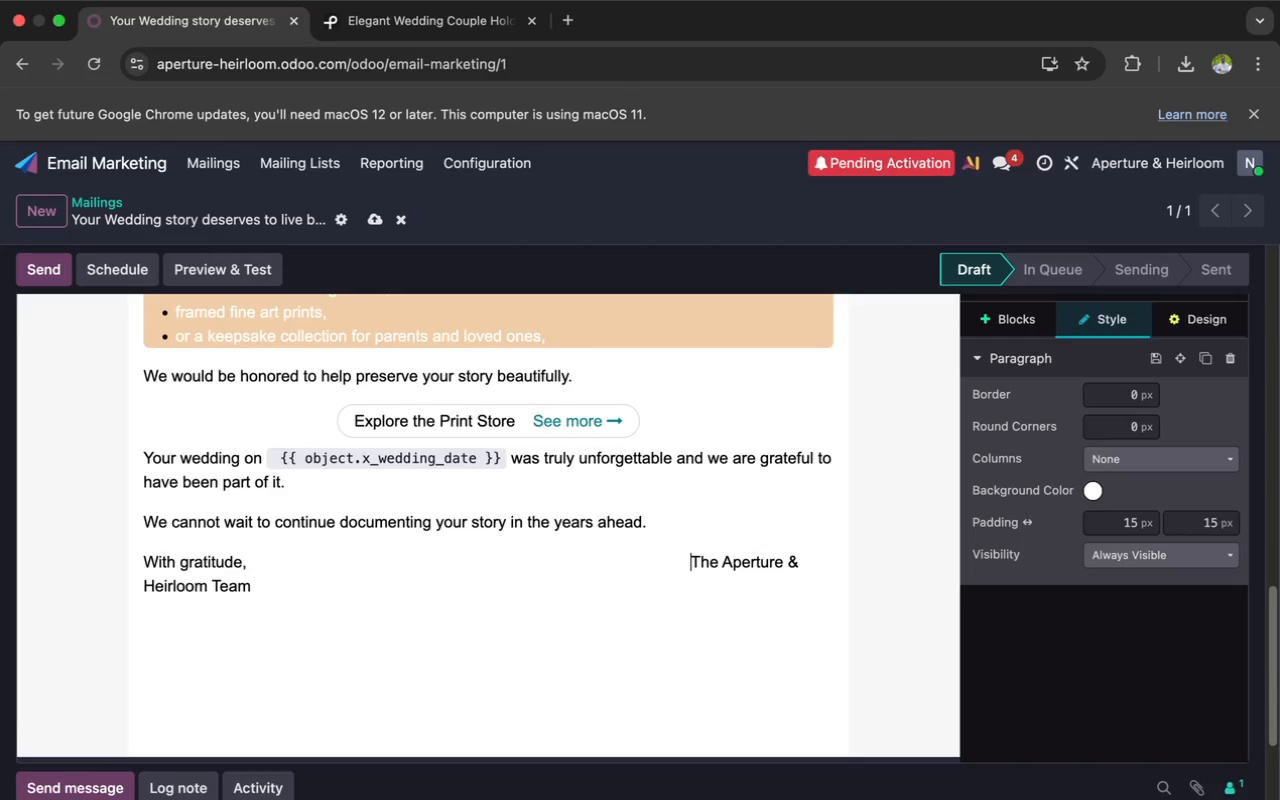 
key(Space)
 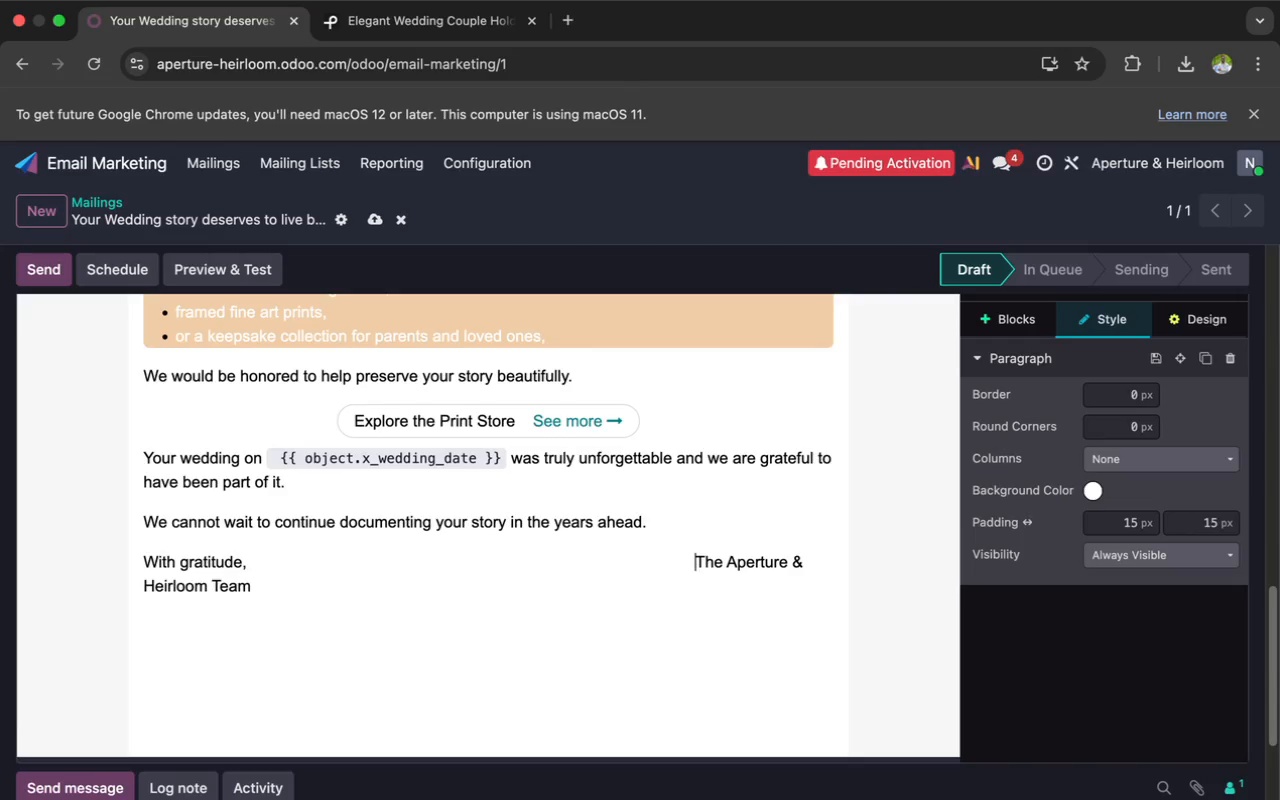 
key(Space)
 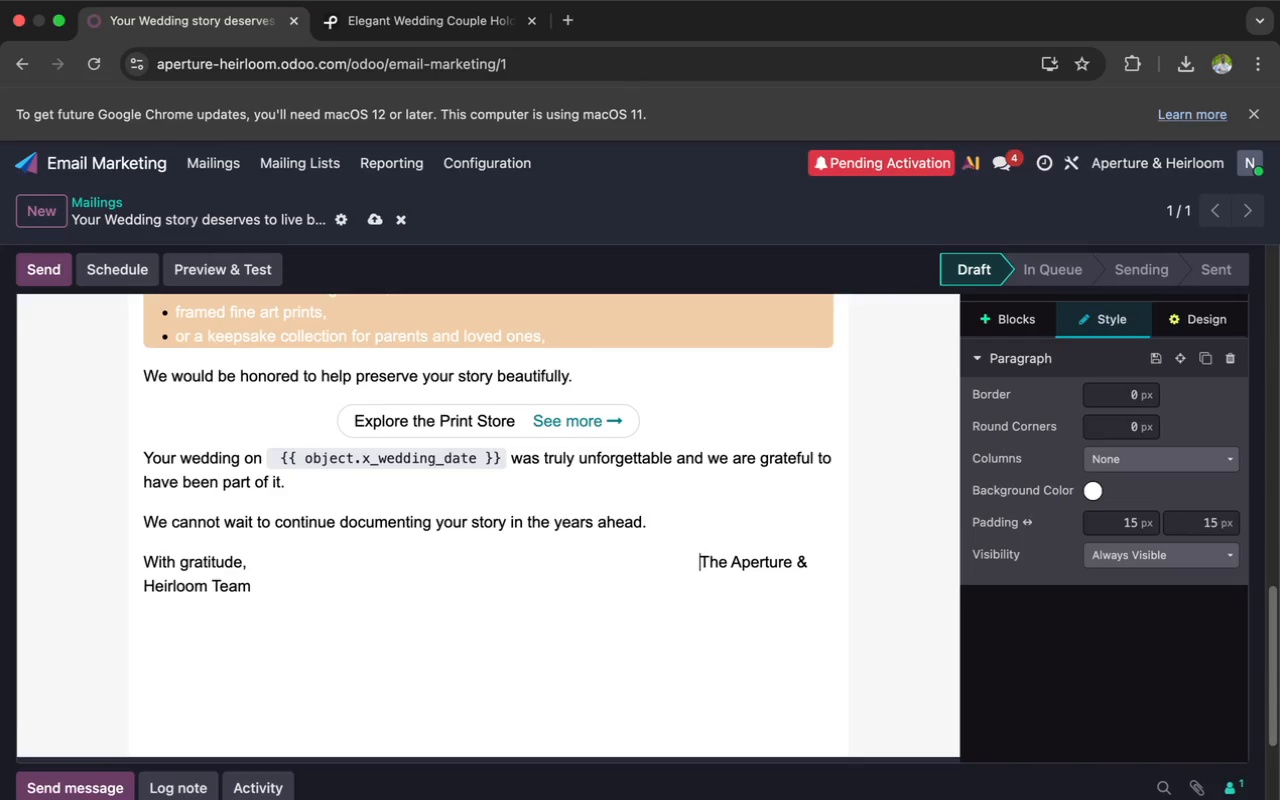 
key(Space)
 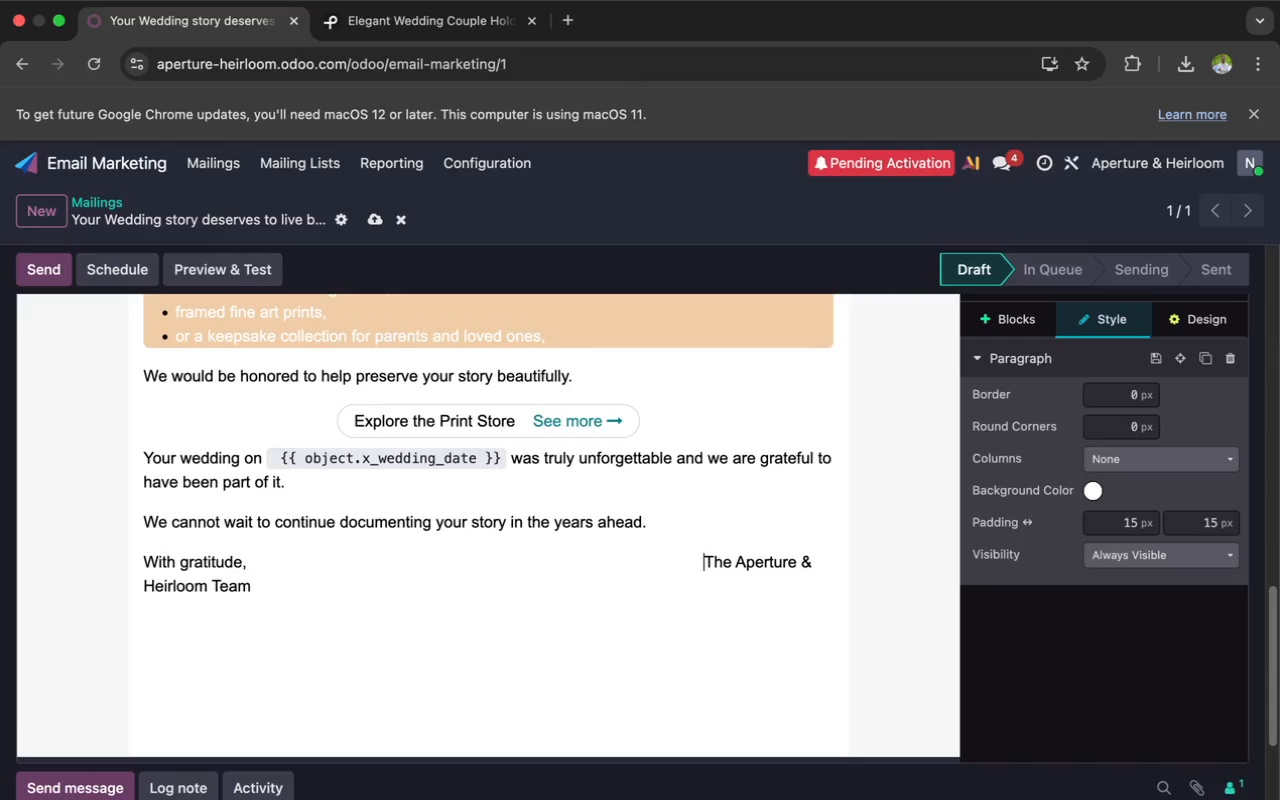 
key(Space)
 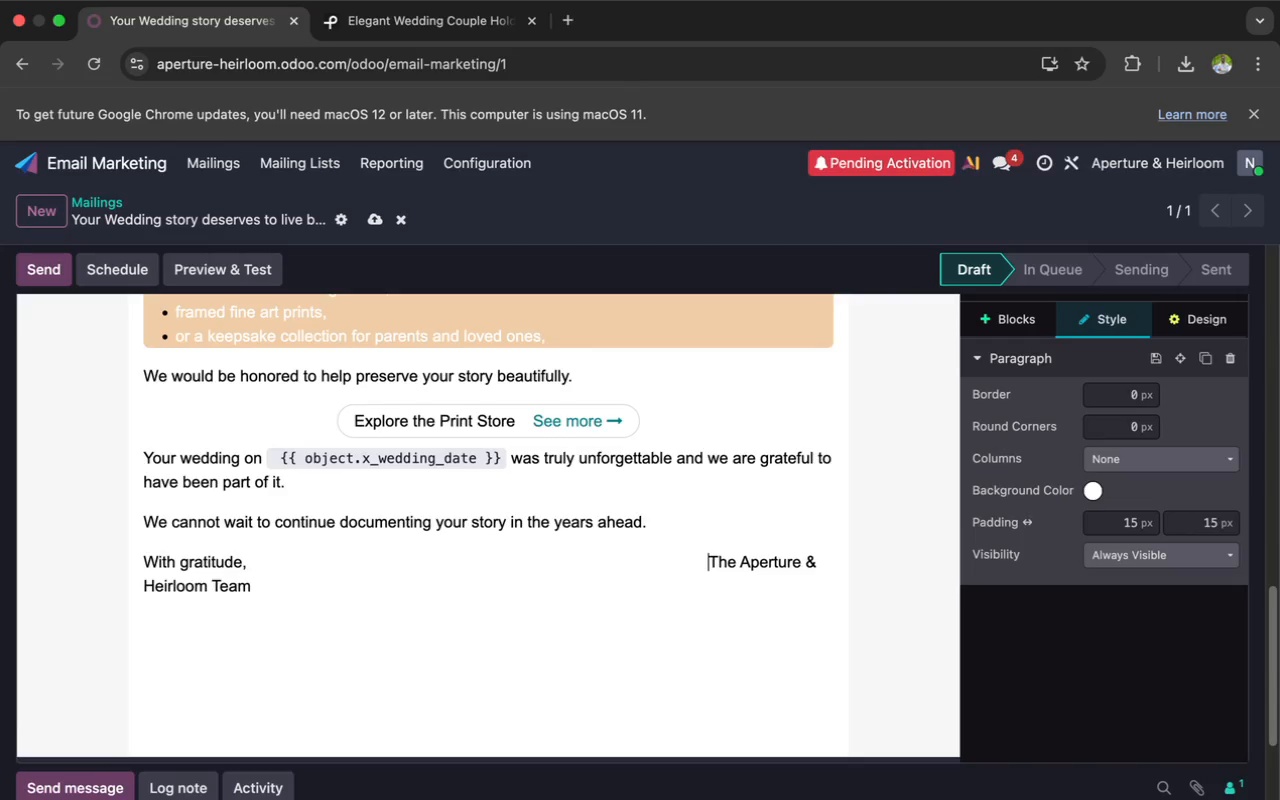 
key(Space)
 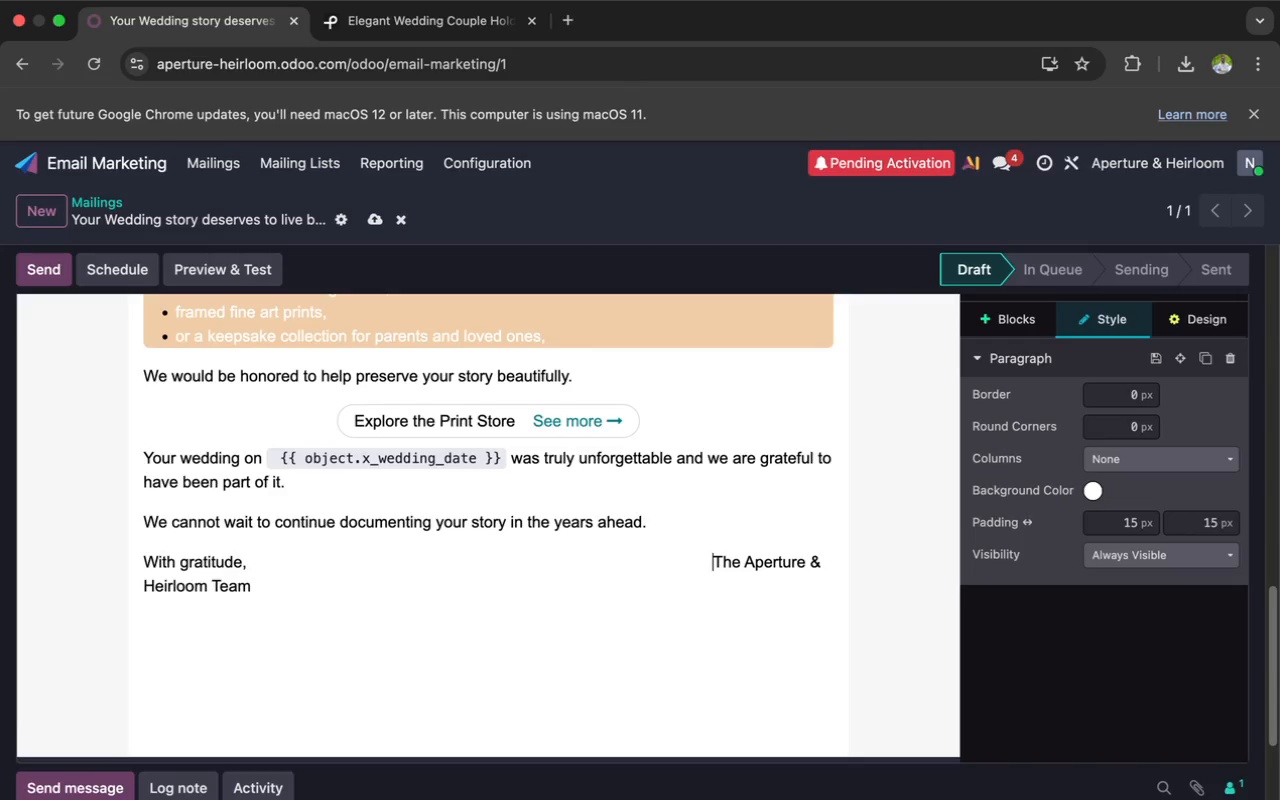 
key(Space)
 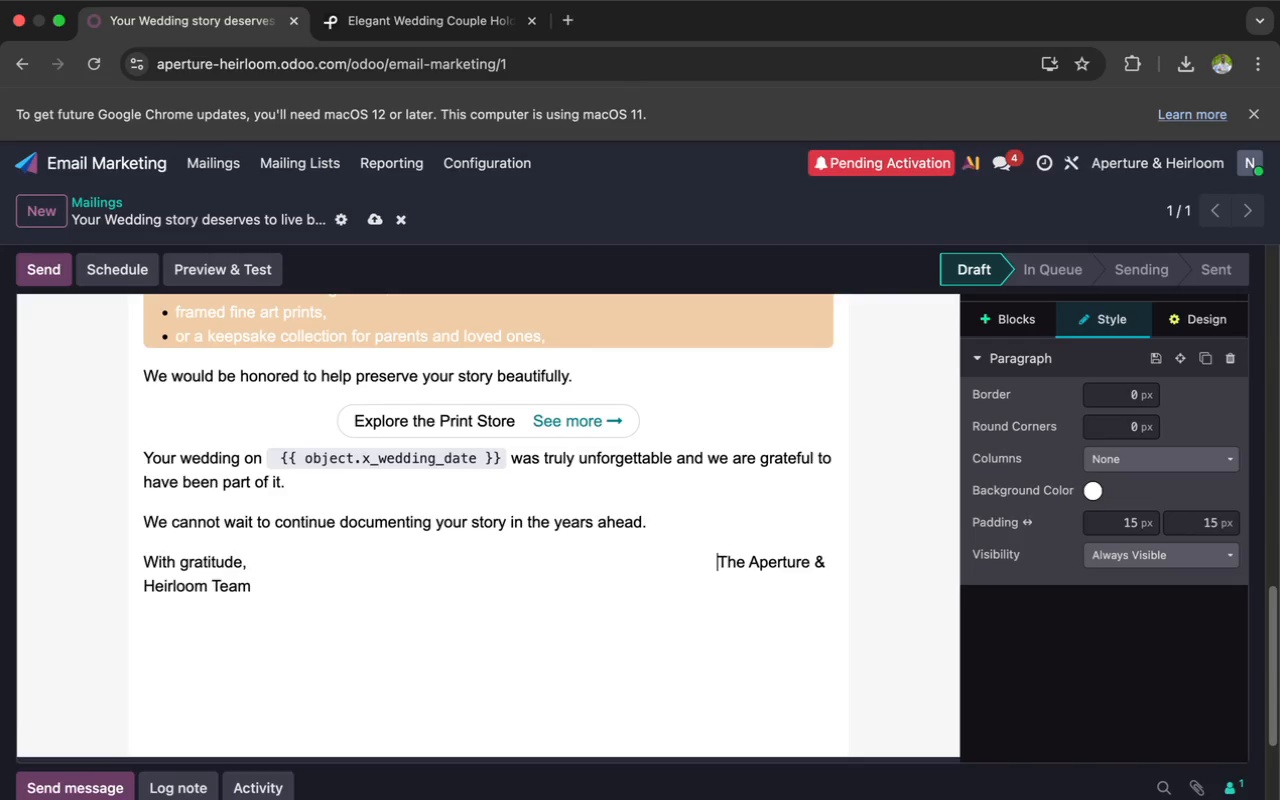 
key(Space)
 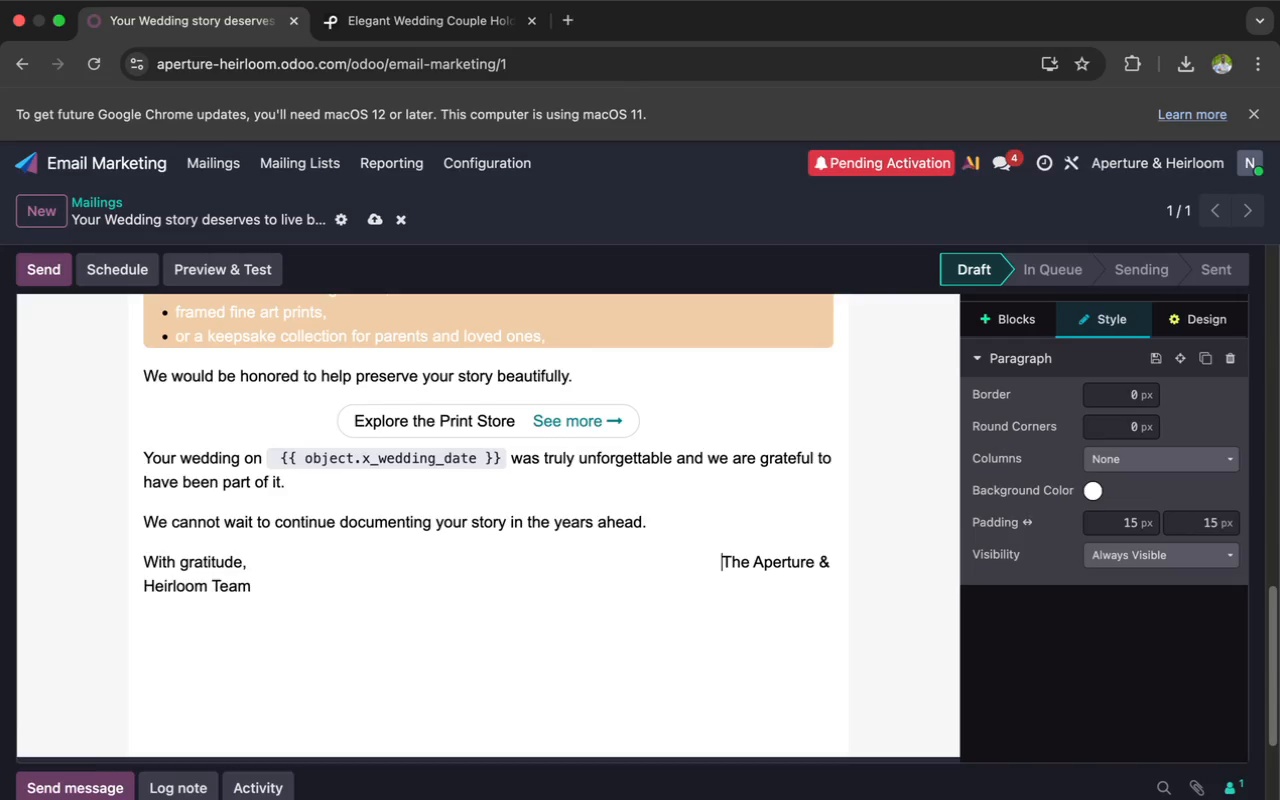 
key(Space)
 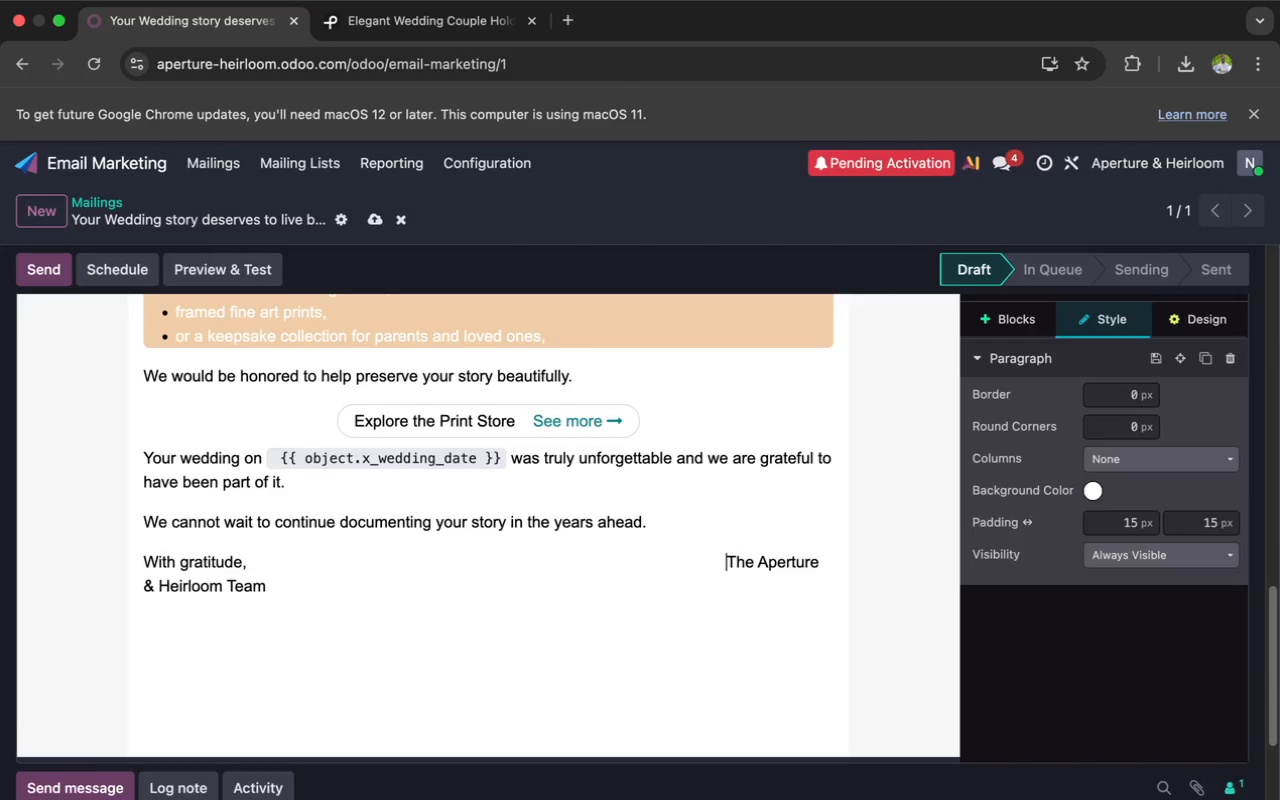 
key(Space)
 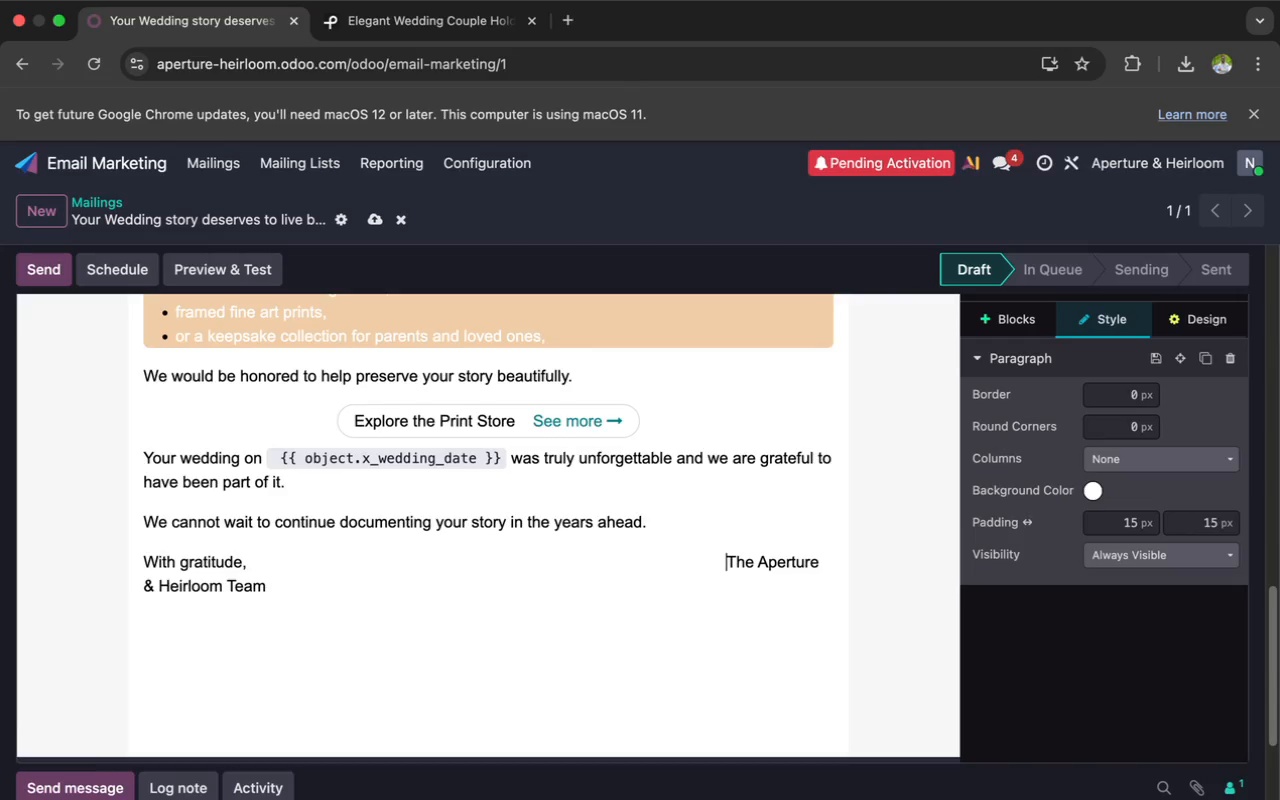 
key(Space)
 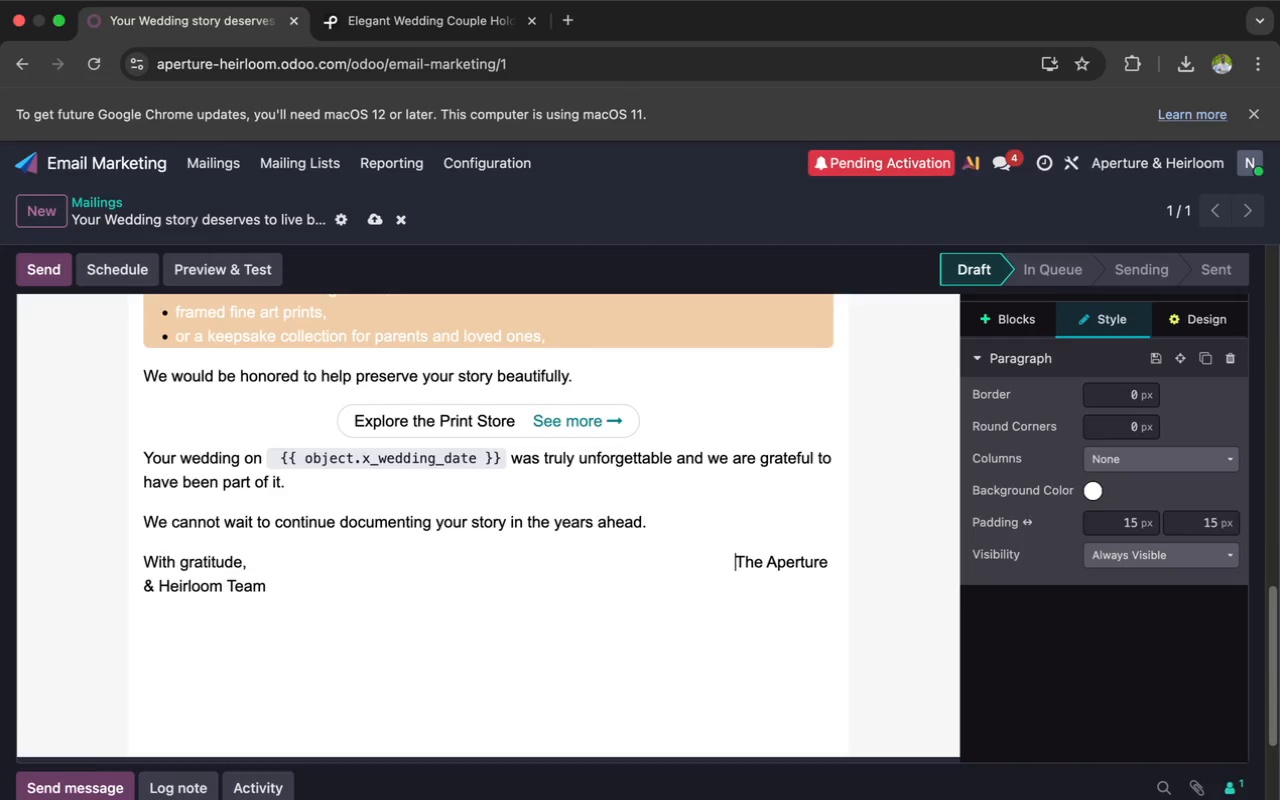 
key(Space)
 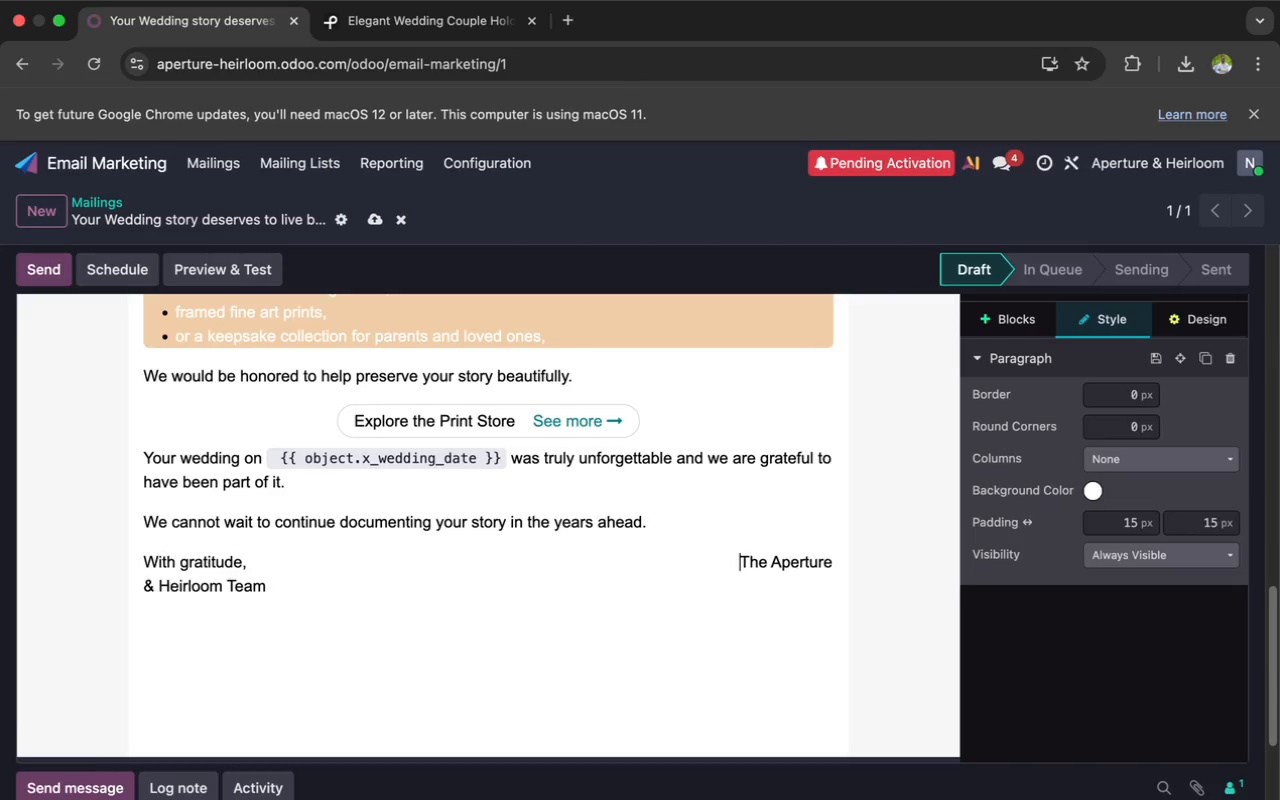 
key(Space)
 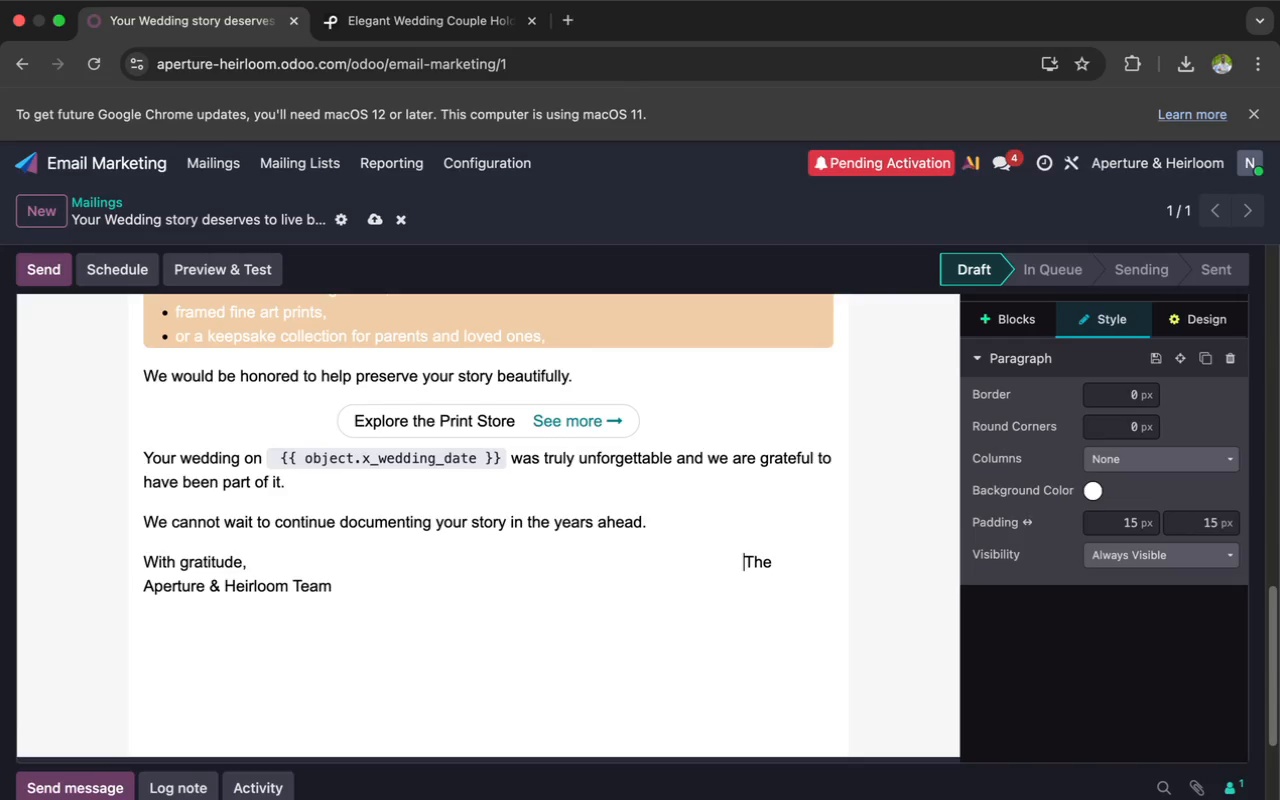 
key(Space)
 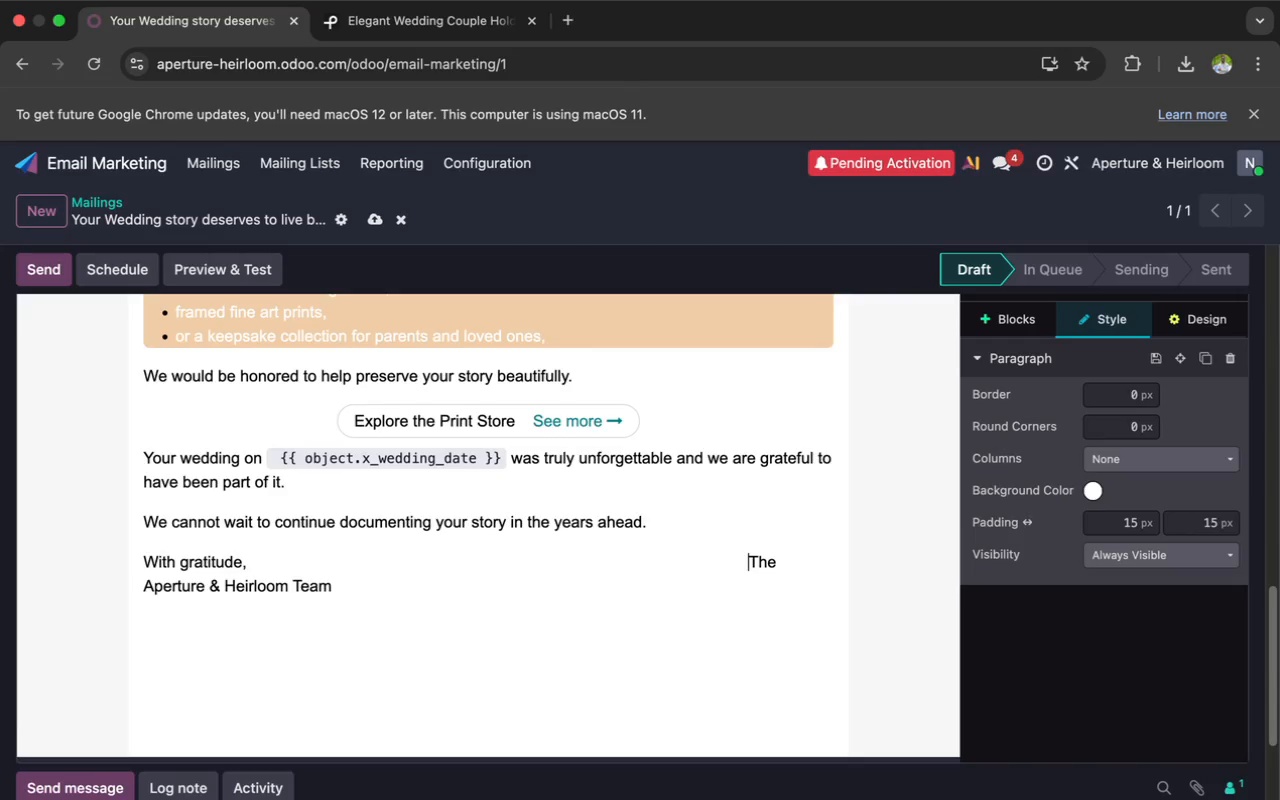 
key(Space)
 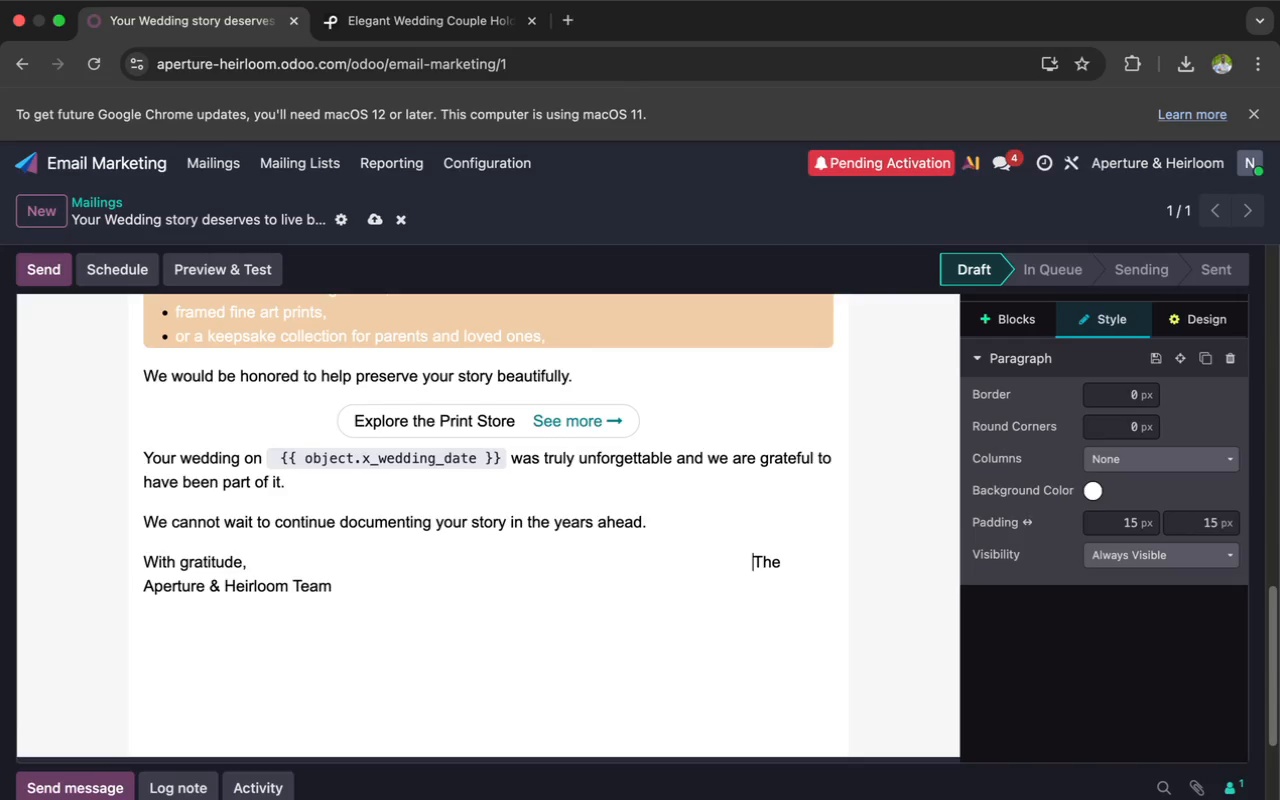 
key(Space)
 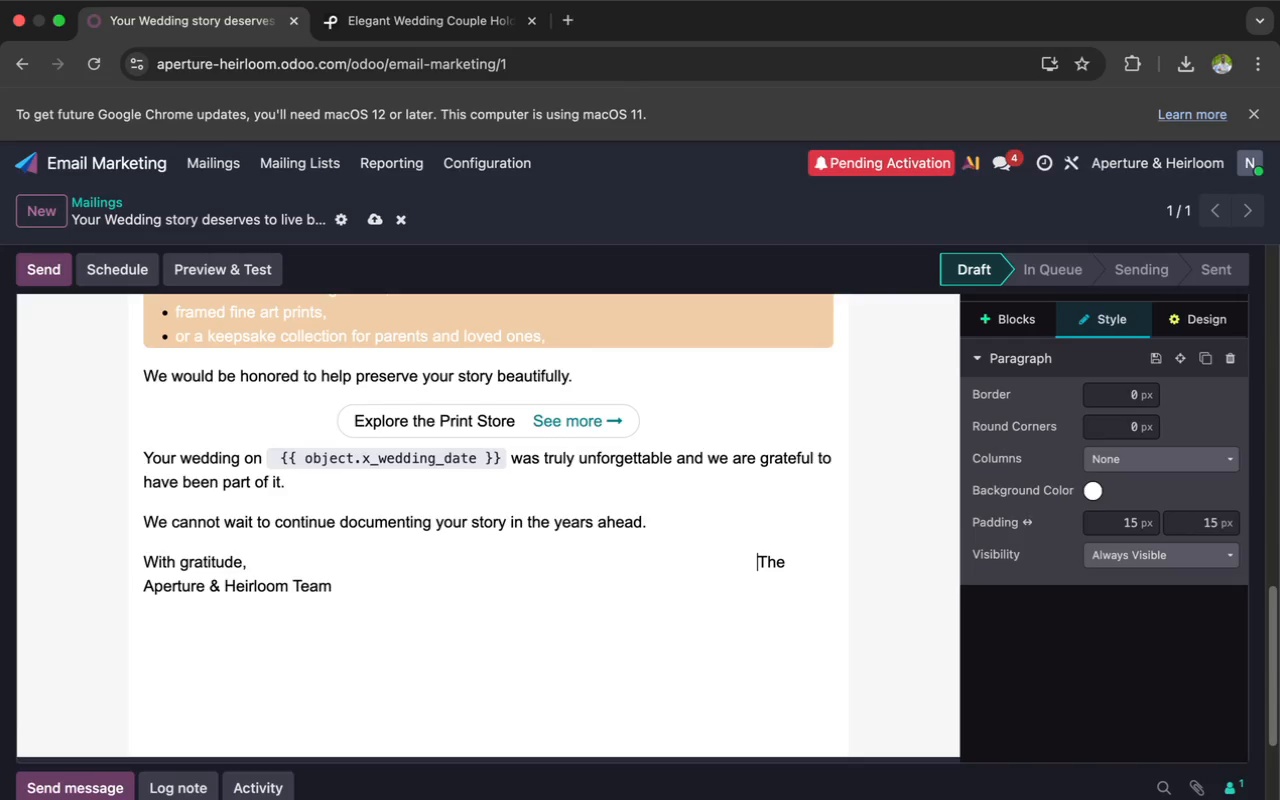 
key(Space)
 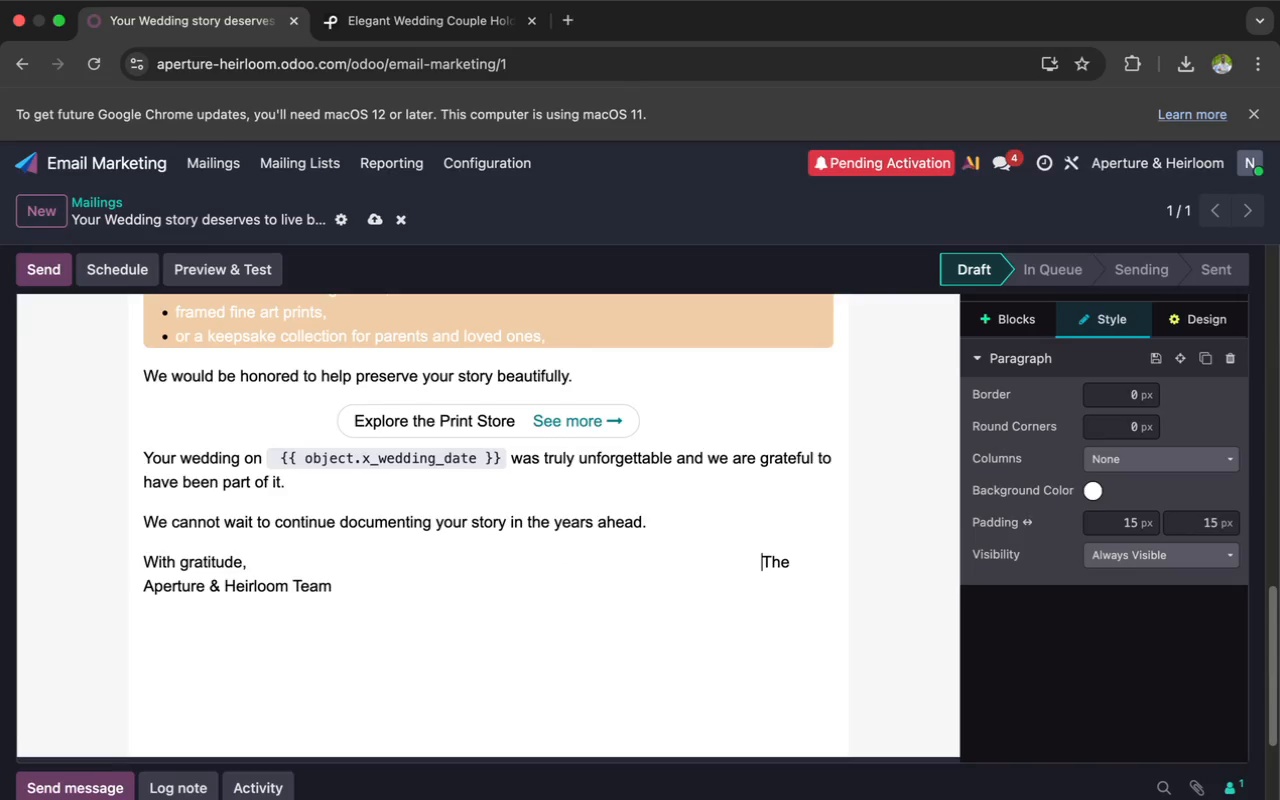 
key(Space)
 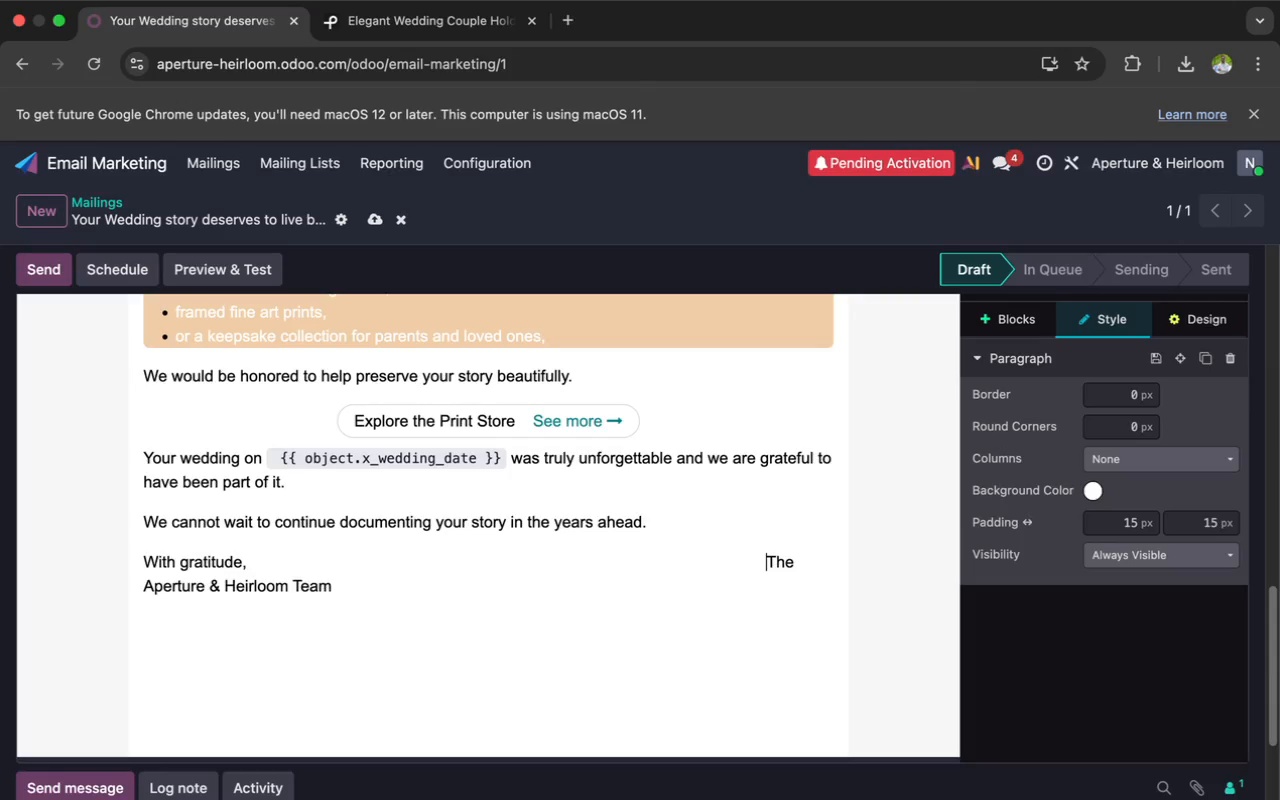 
key(Space)
 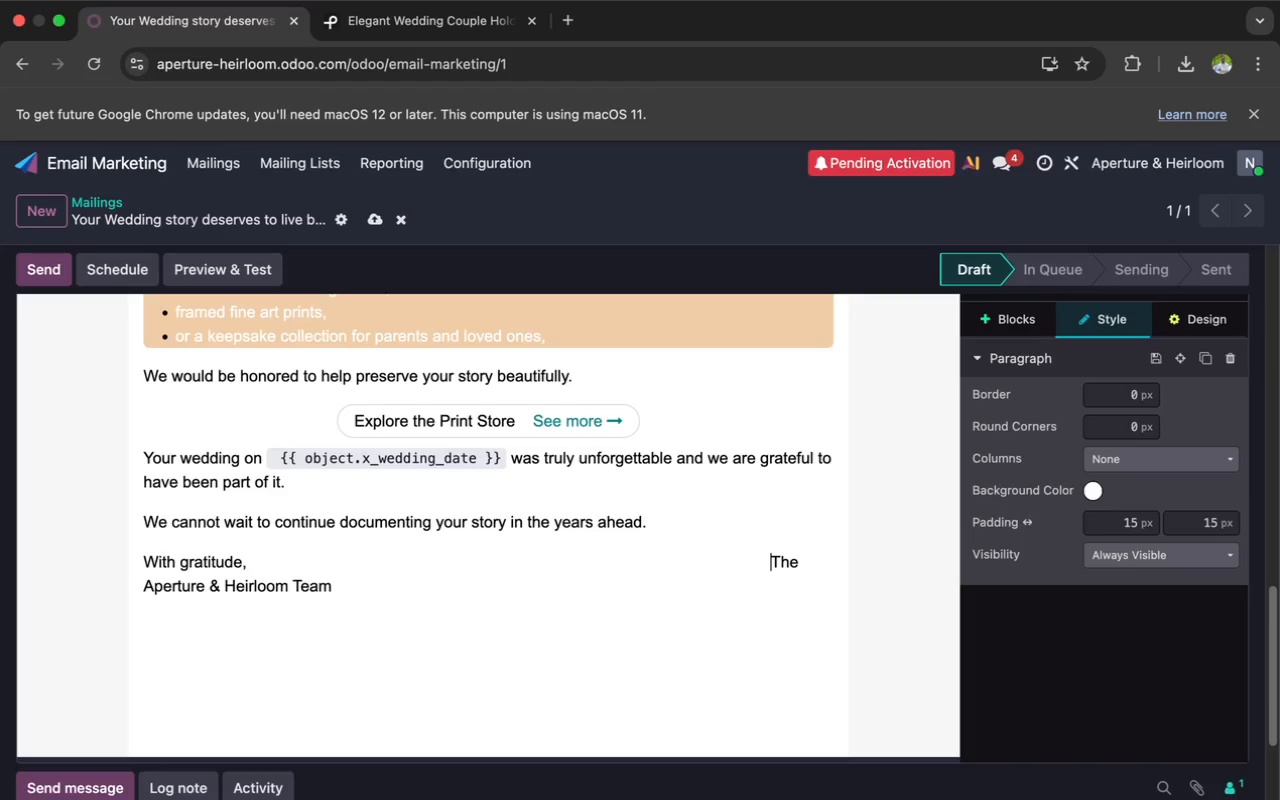 
key(Space)
 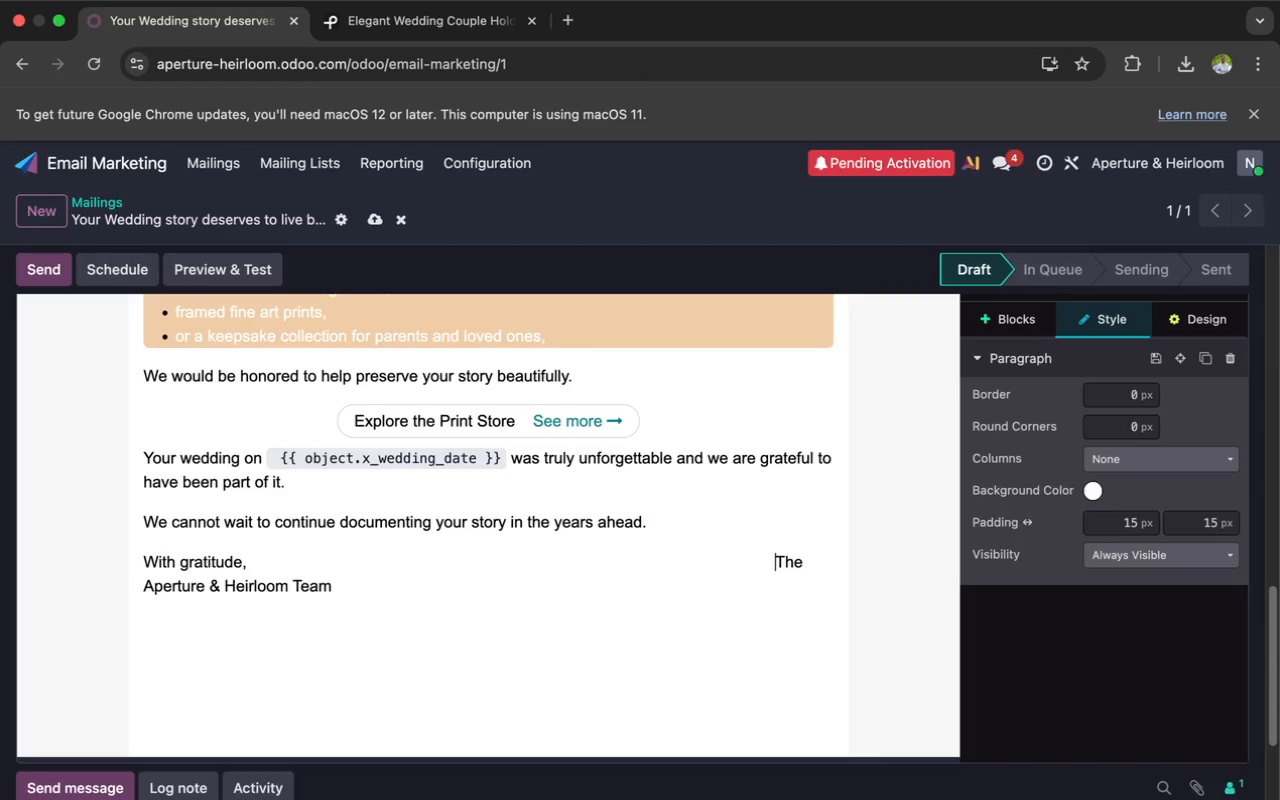 
key(Space)
 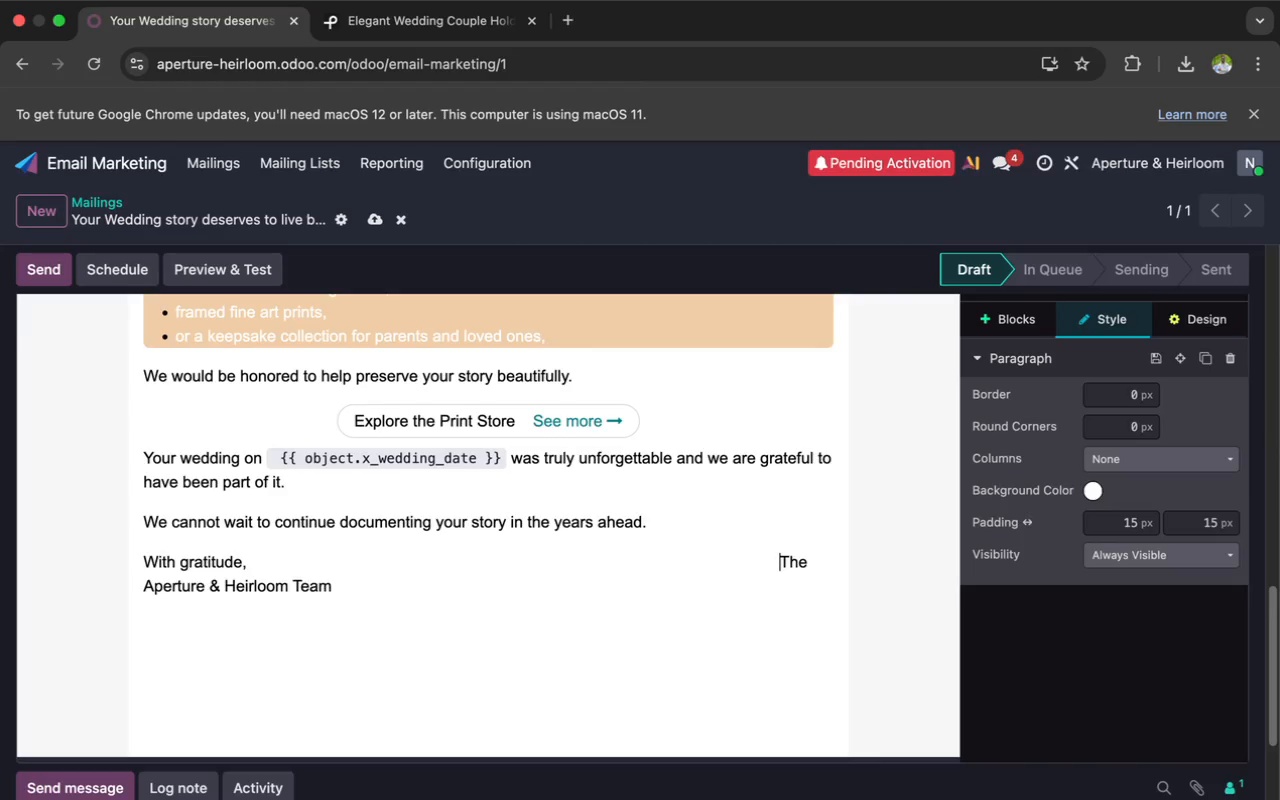 
key(Space)
 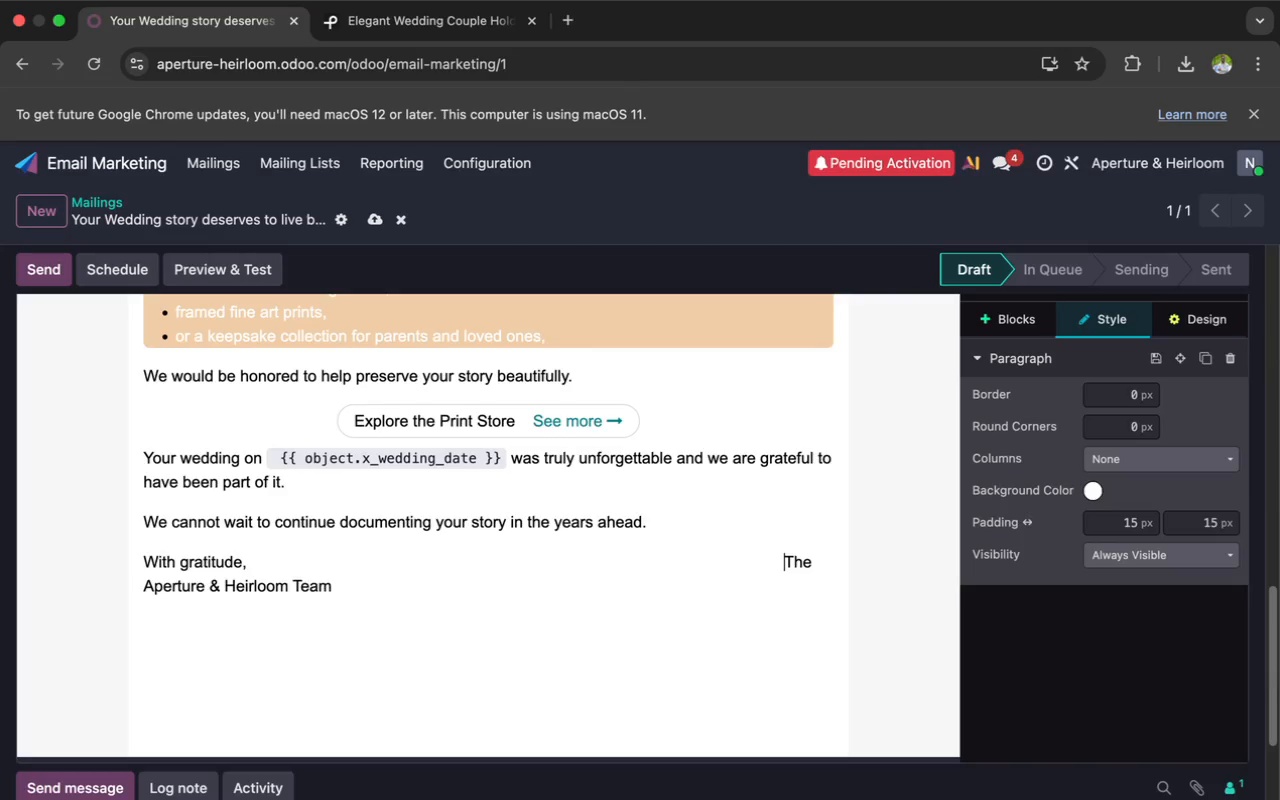 
key(Space)
 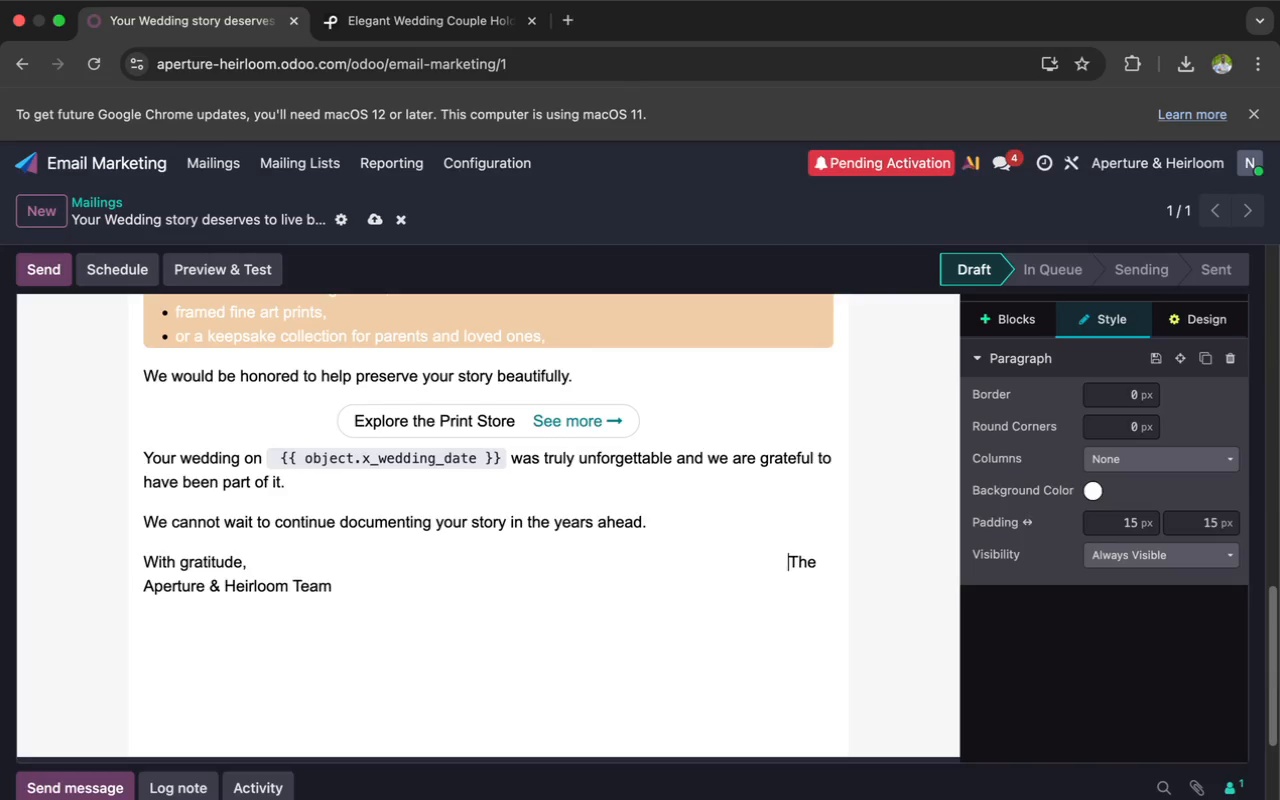 
key(Space)
 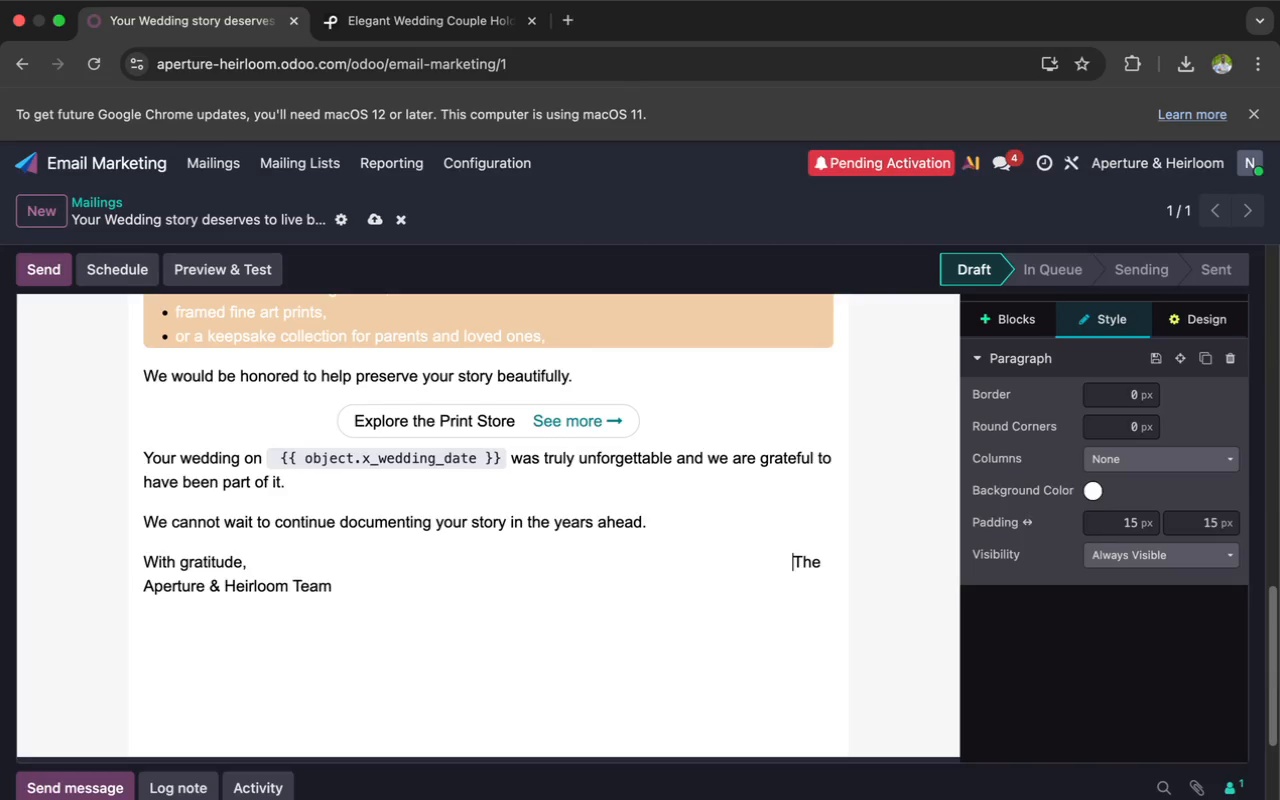 
key(Space)
 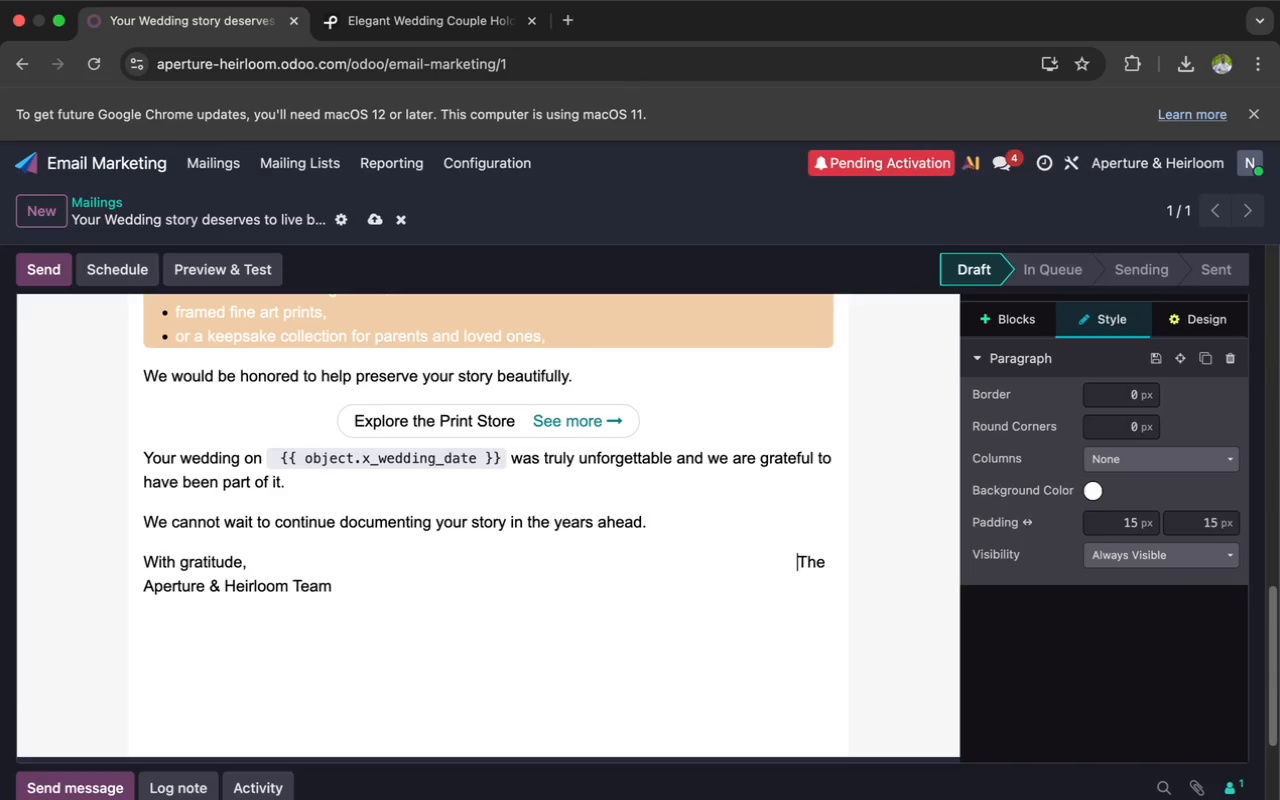 
key(Space)
 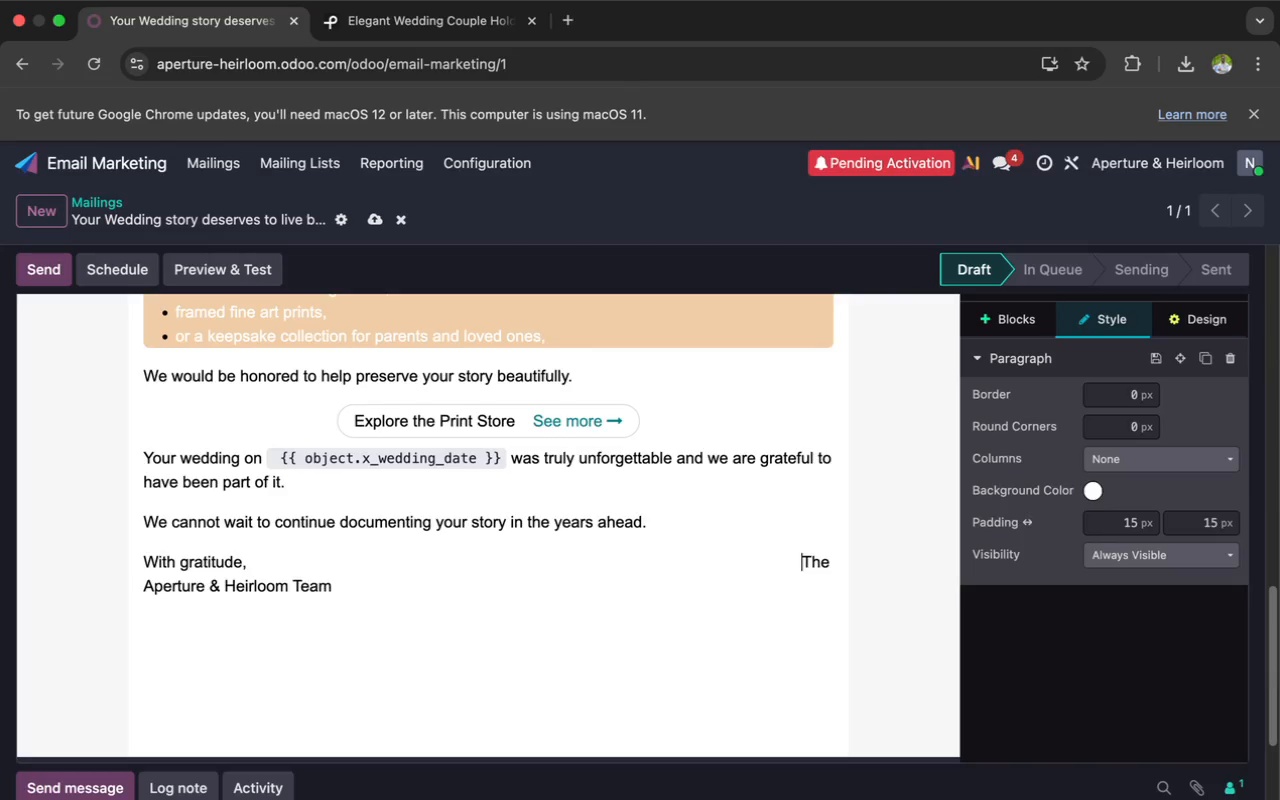 
key(Space)
 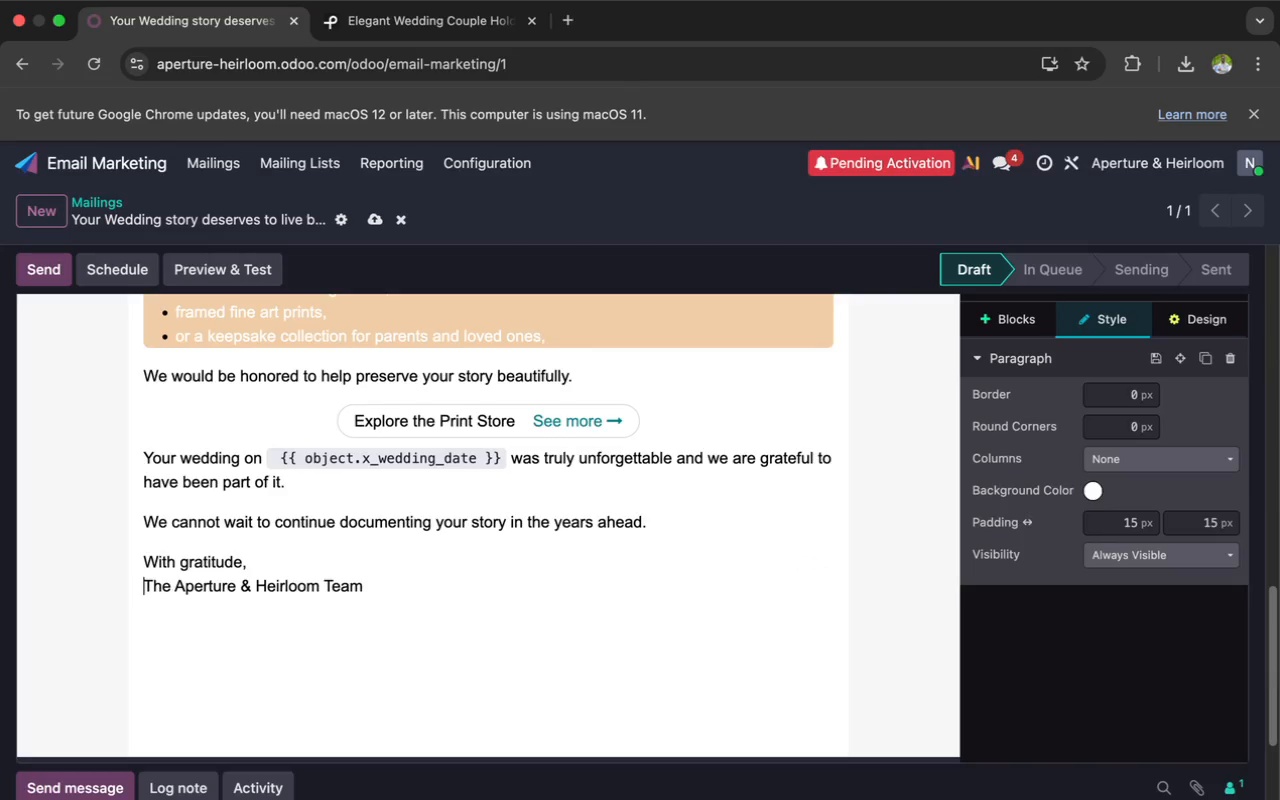 
key(Space)
 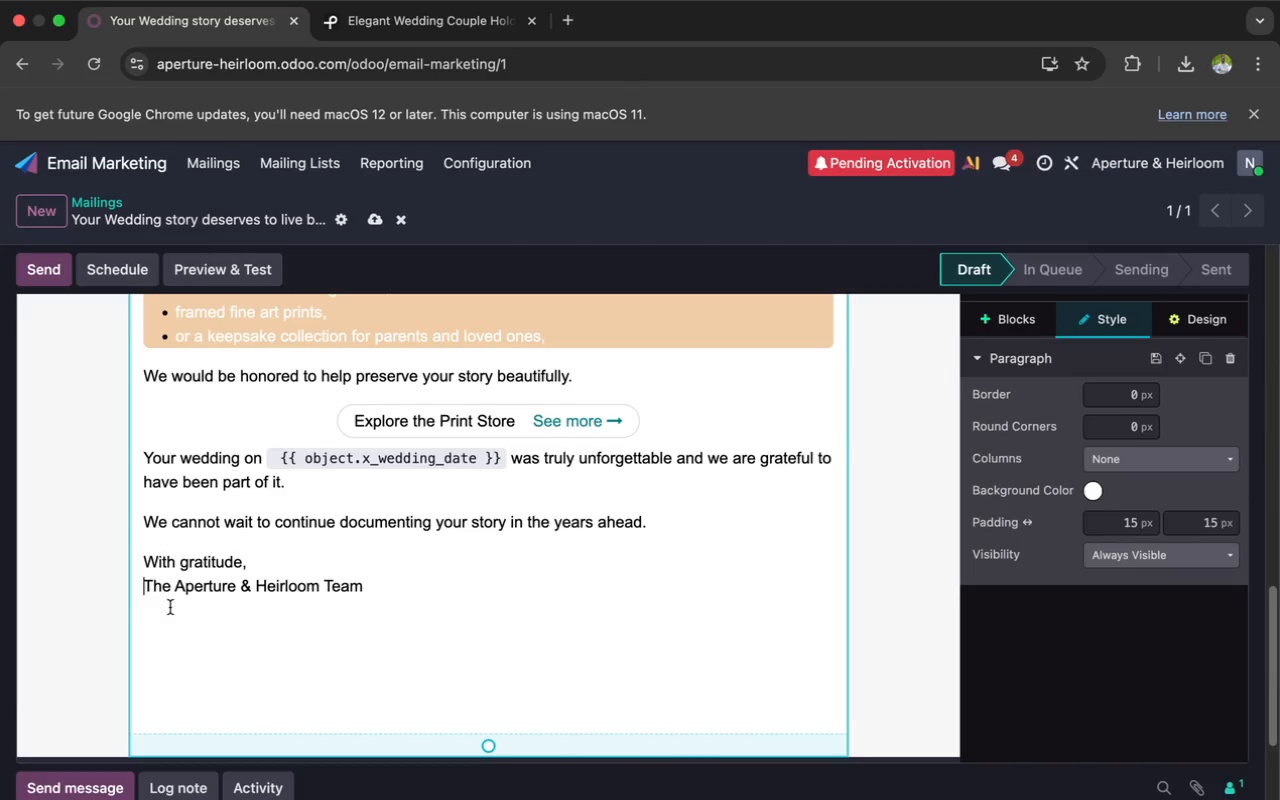 
scroll: coordinate [170, 616], scroll_direction: down, amount: 5.0
 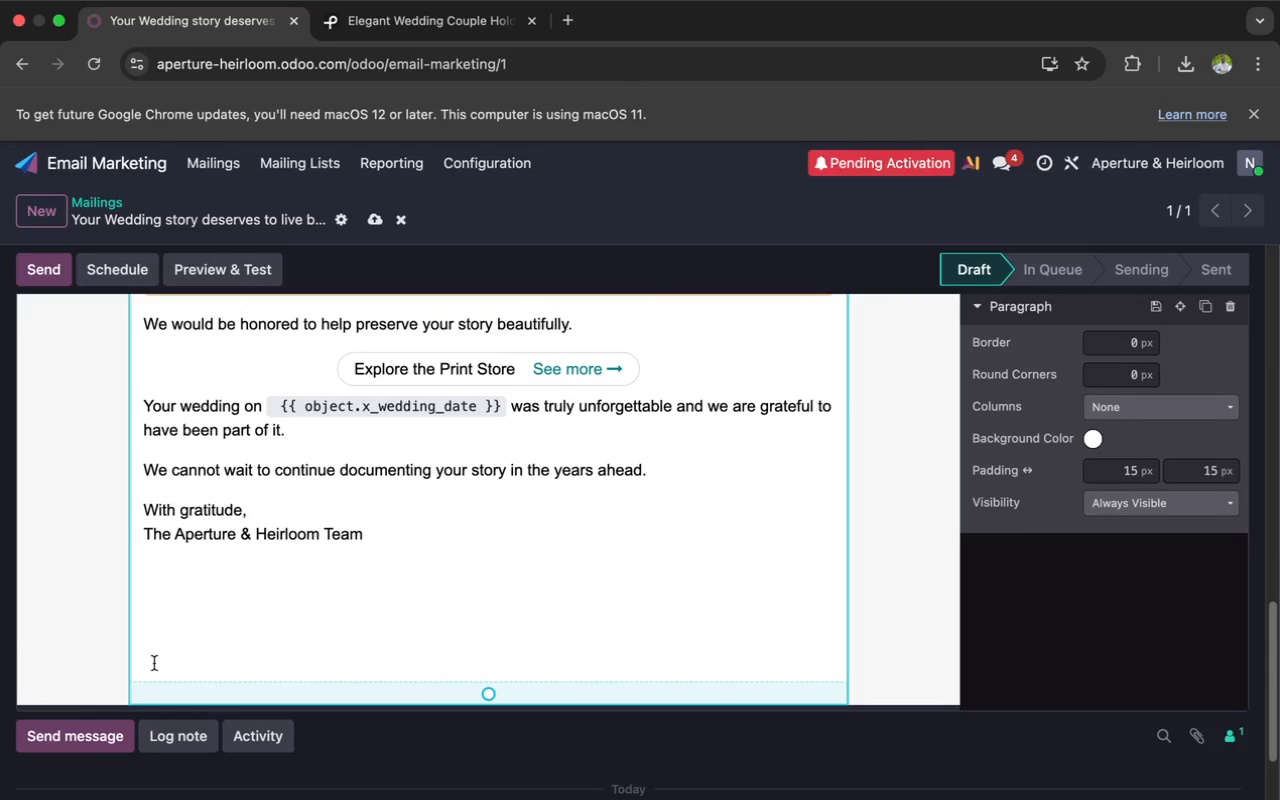 
left_click([153, 666])
 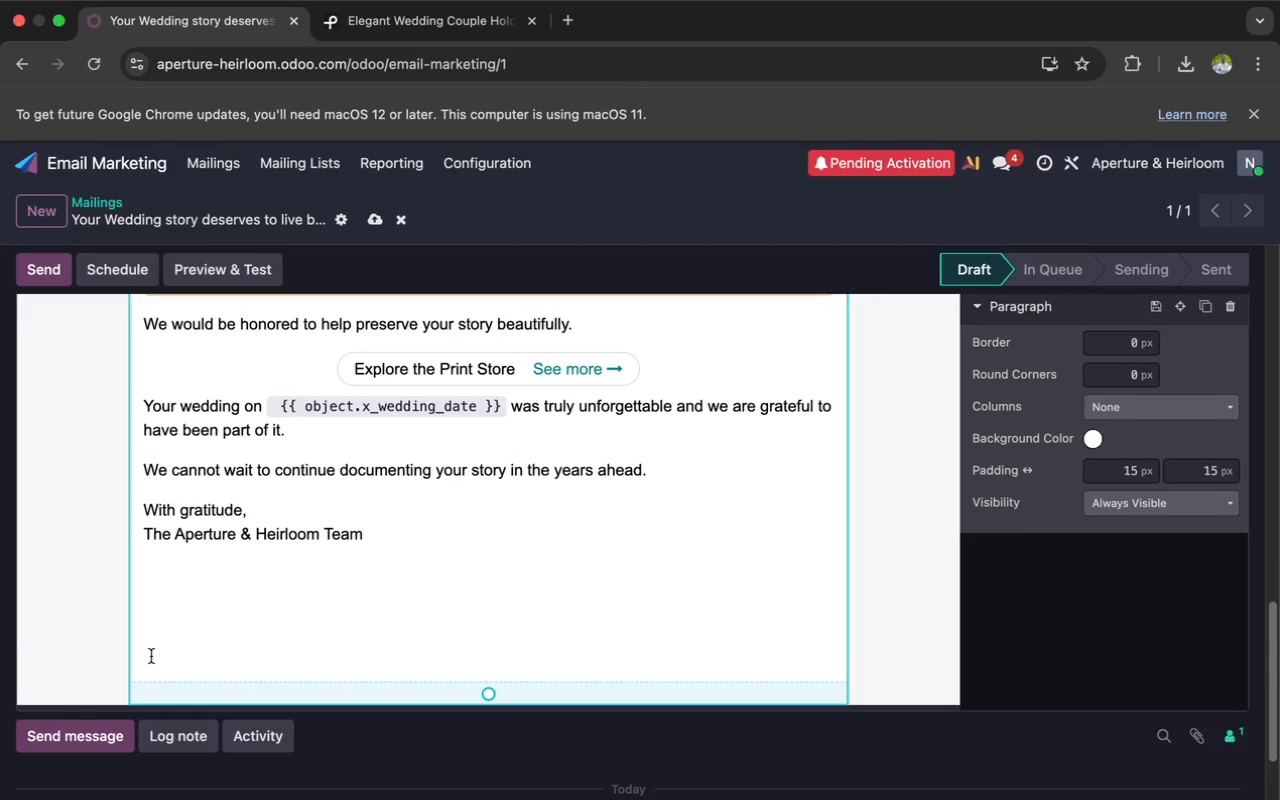 
left_click([151, 656])
 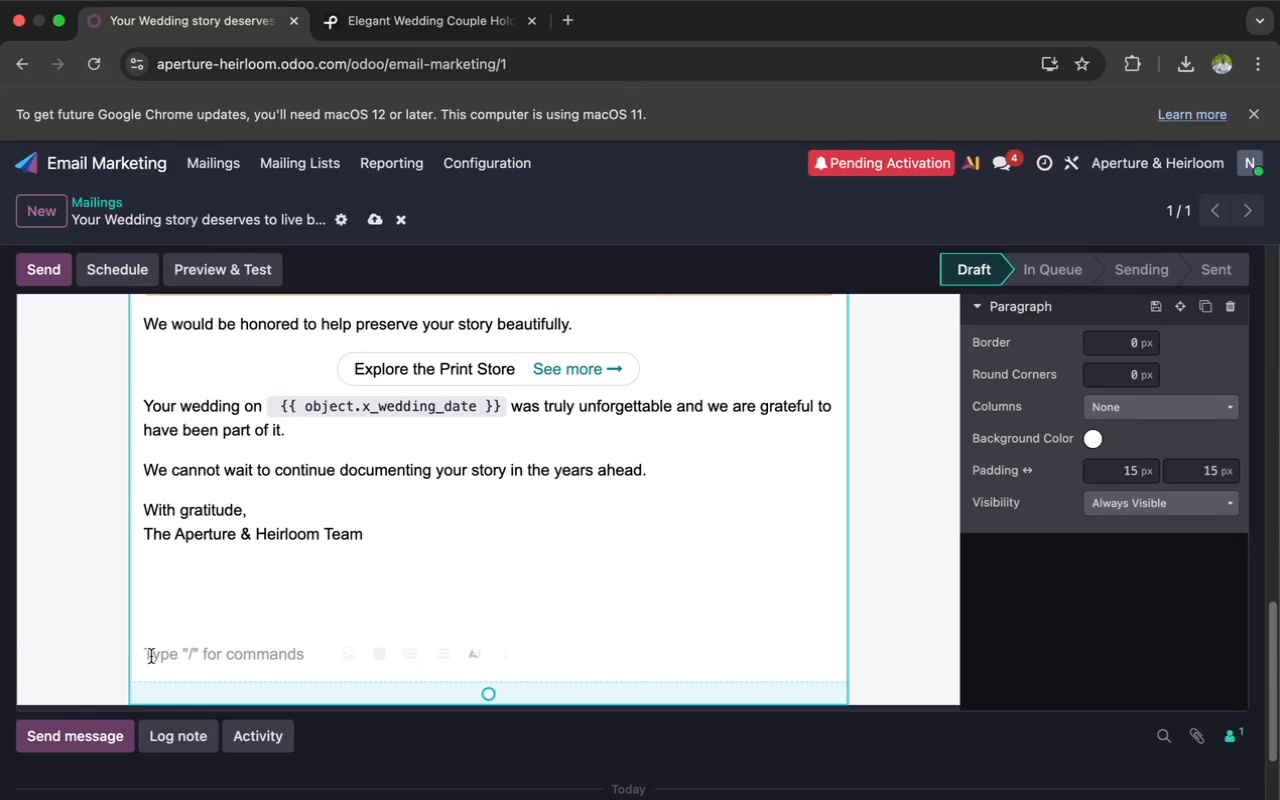 
key(Backspace)
 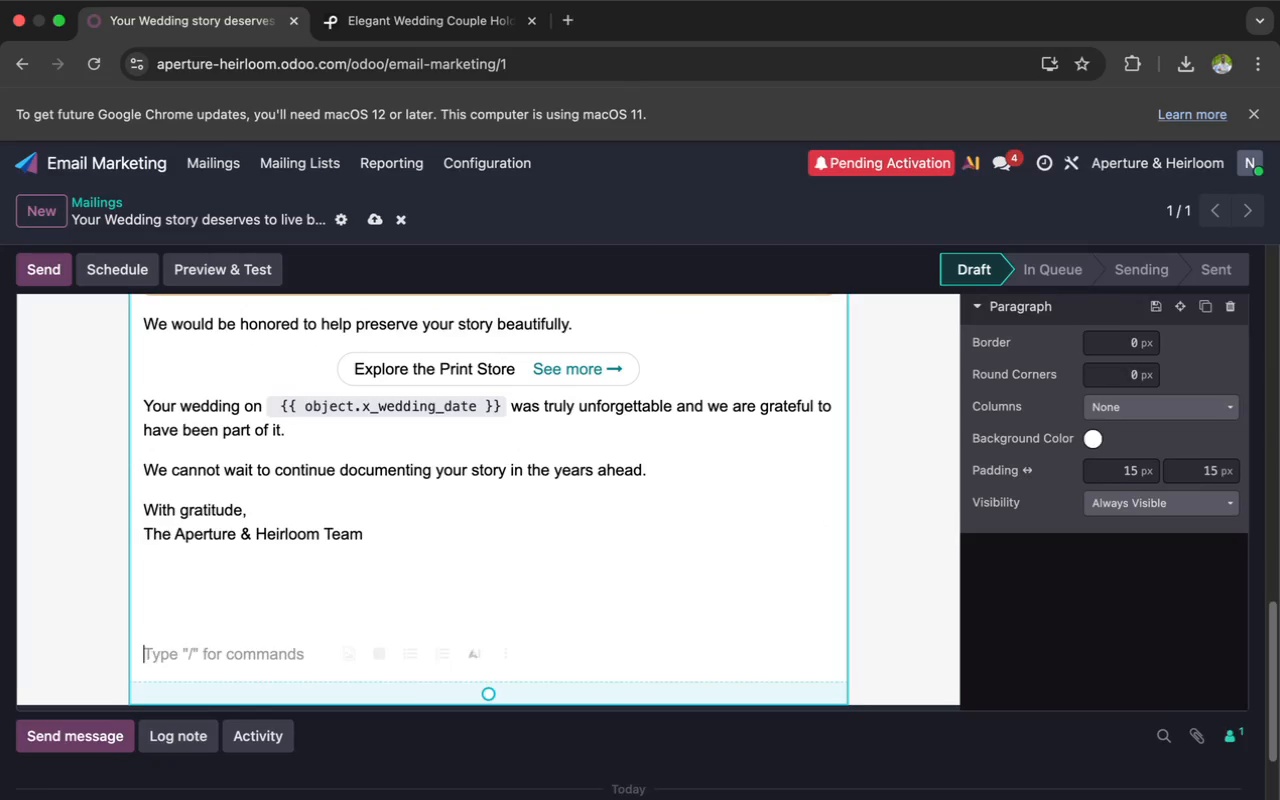 
key(Backspace)
 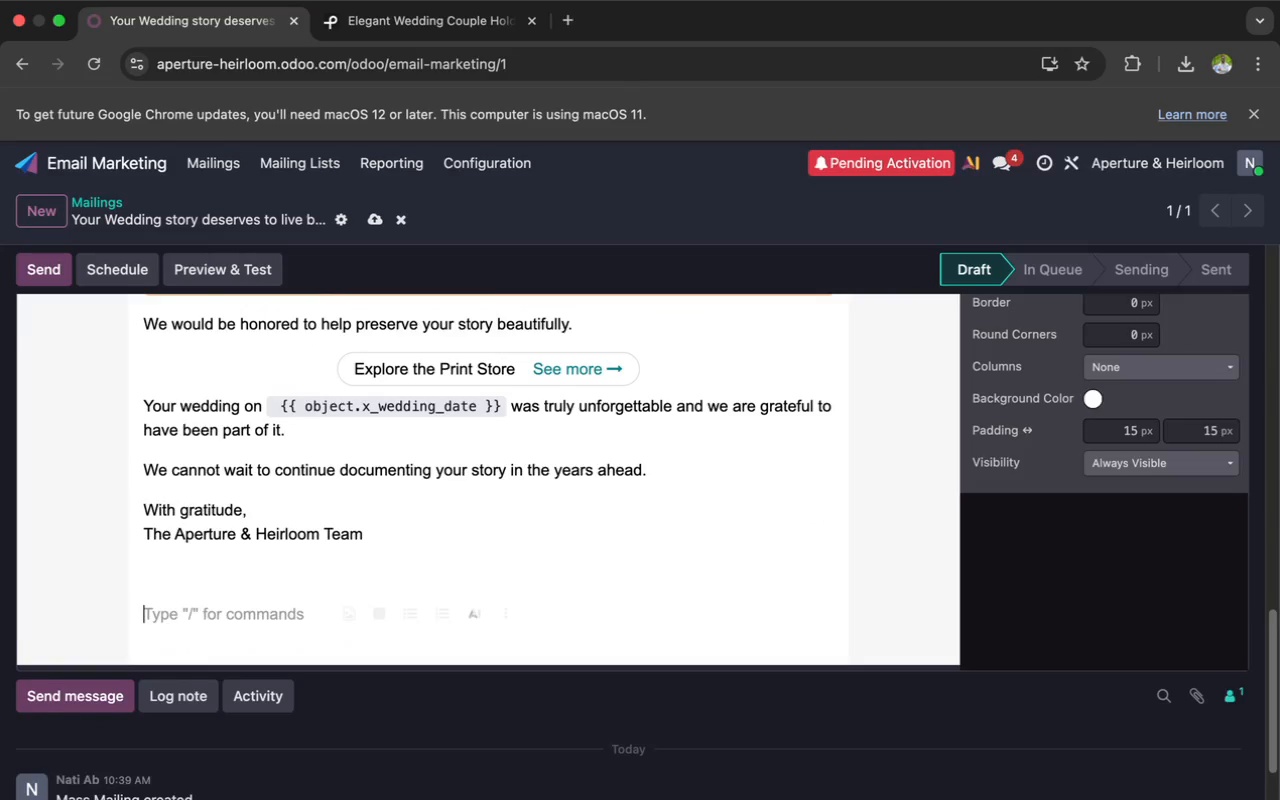 
key(Backspace)
 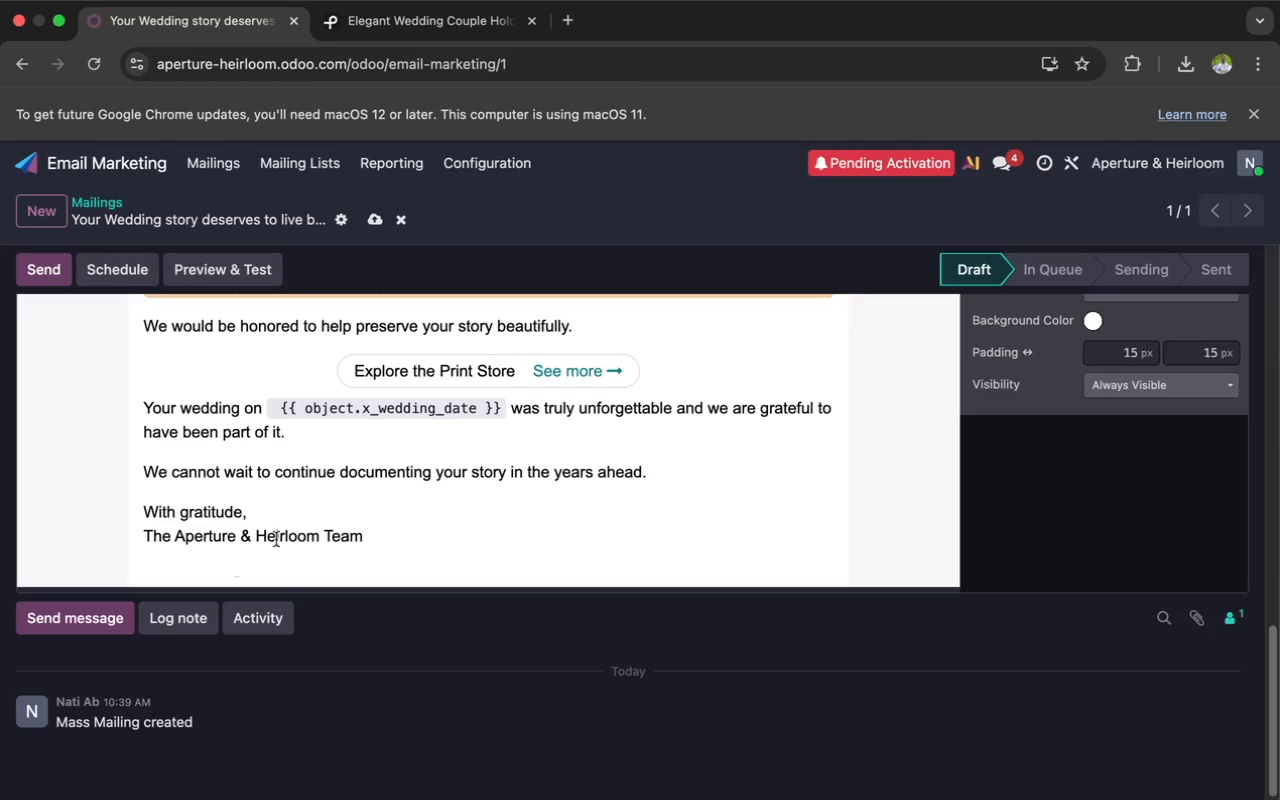 
scroll: coordinate [899, 441], scroll_direction: up, amount: 100.0
 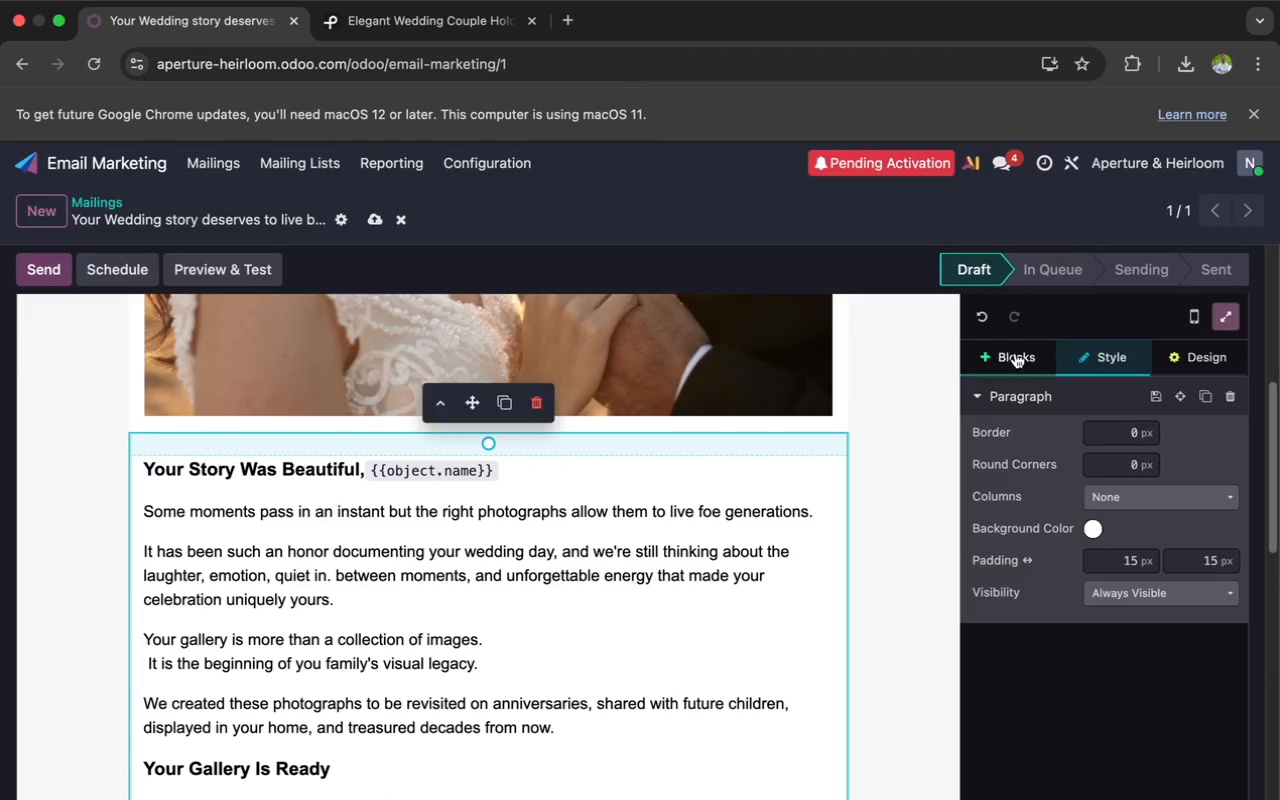 
left_click([1014, 353])
 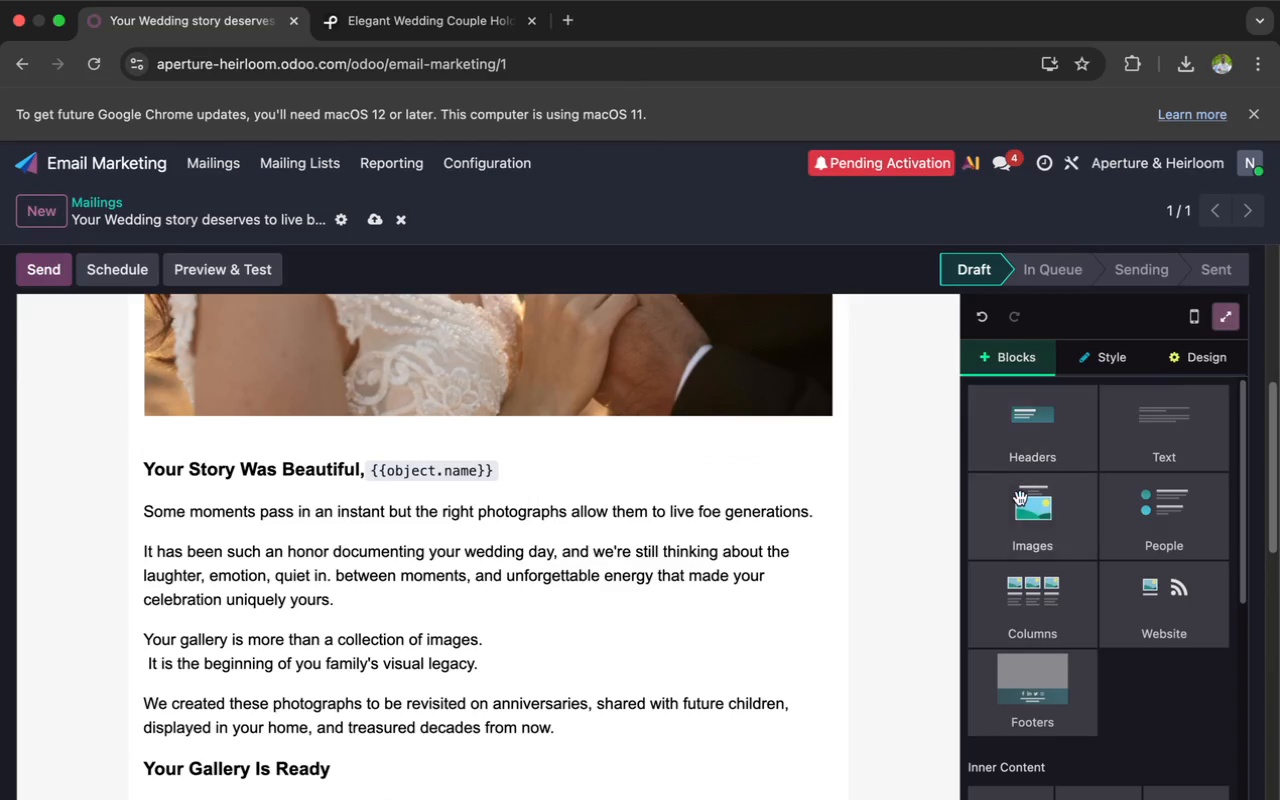 
scroll: coordinate [1021, 498], scroll_direction: down, amount: 21.0
 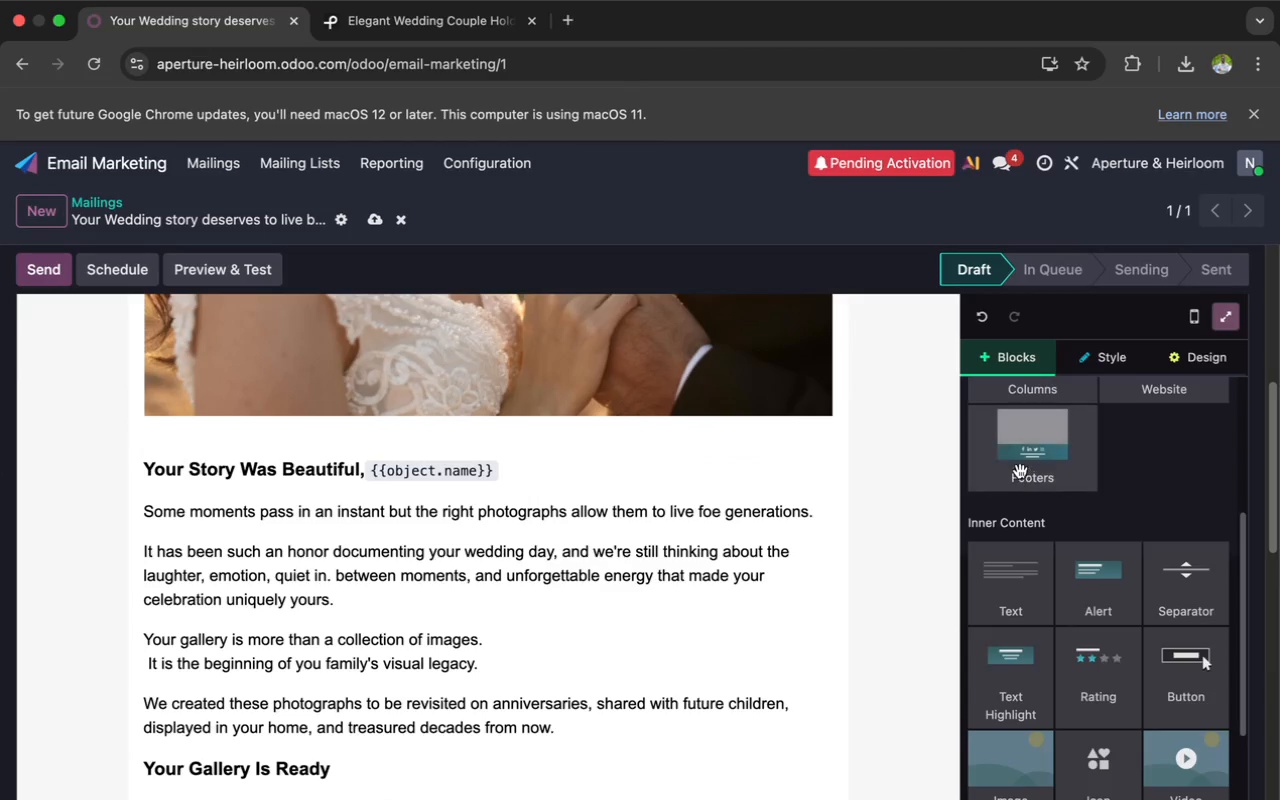 
left_click([1019, 471])
 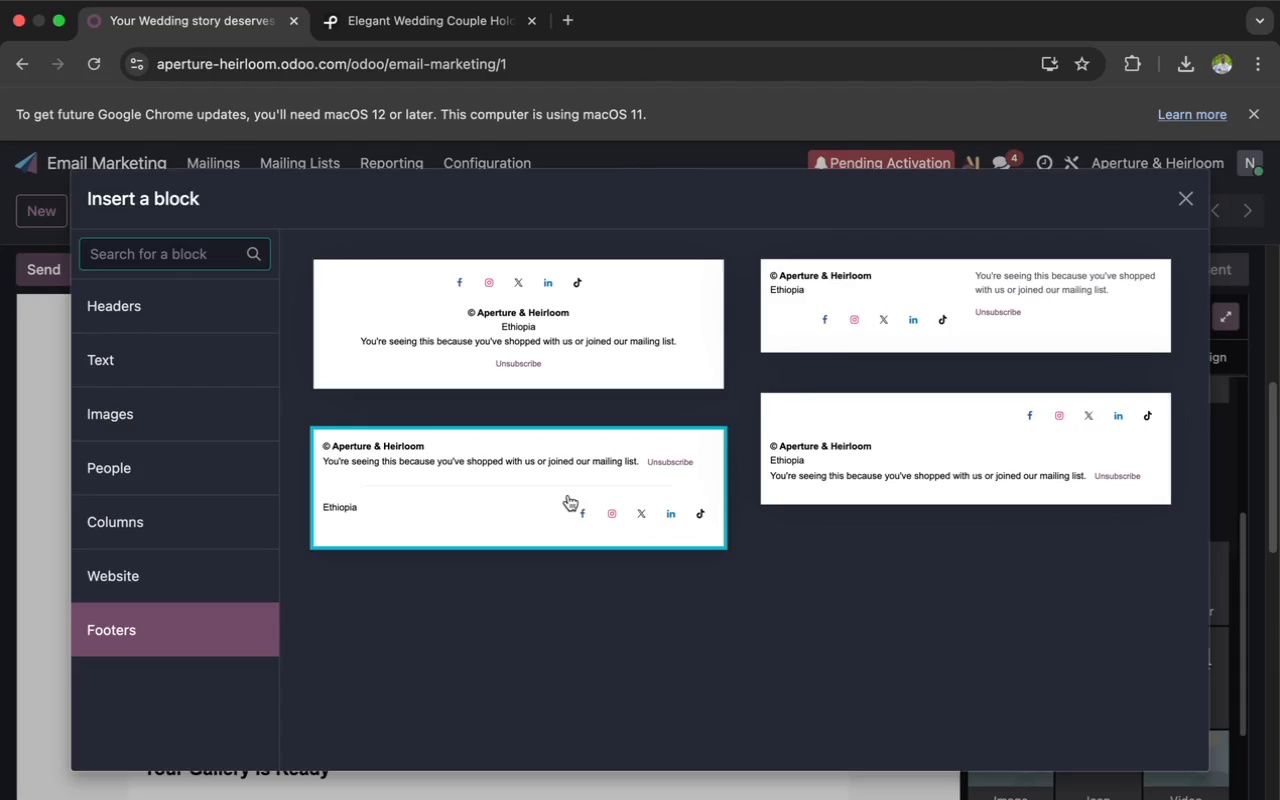 
left_click([521, 480])
 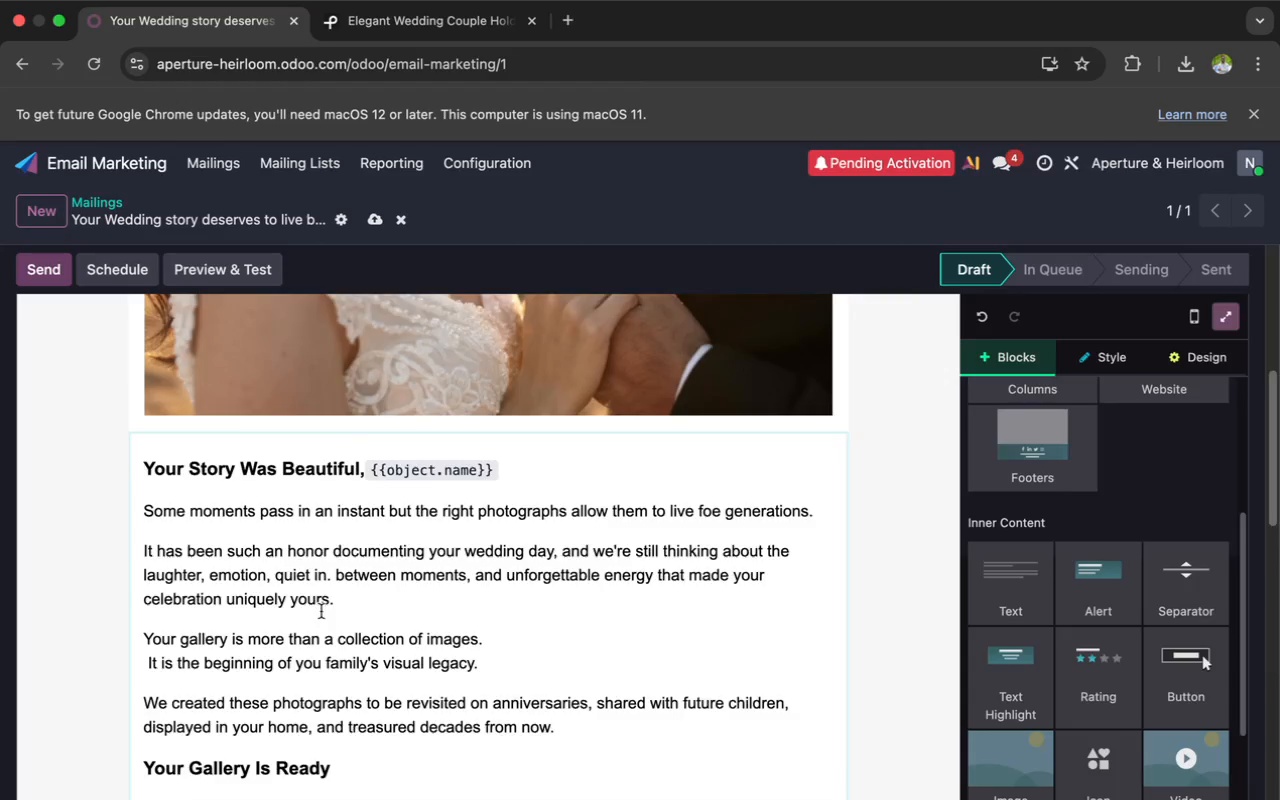 
scroll: coordinate [321, 611], scroll_direction: down, amount: 48.0
 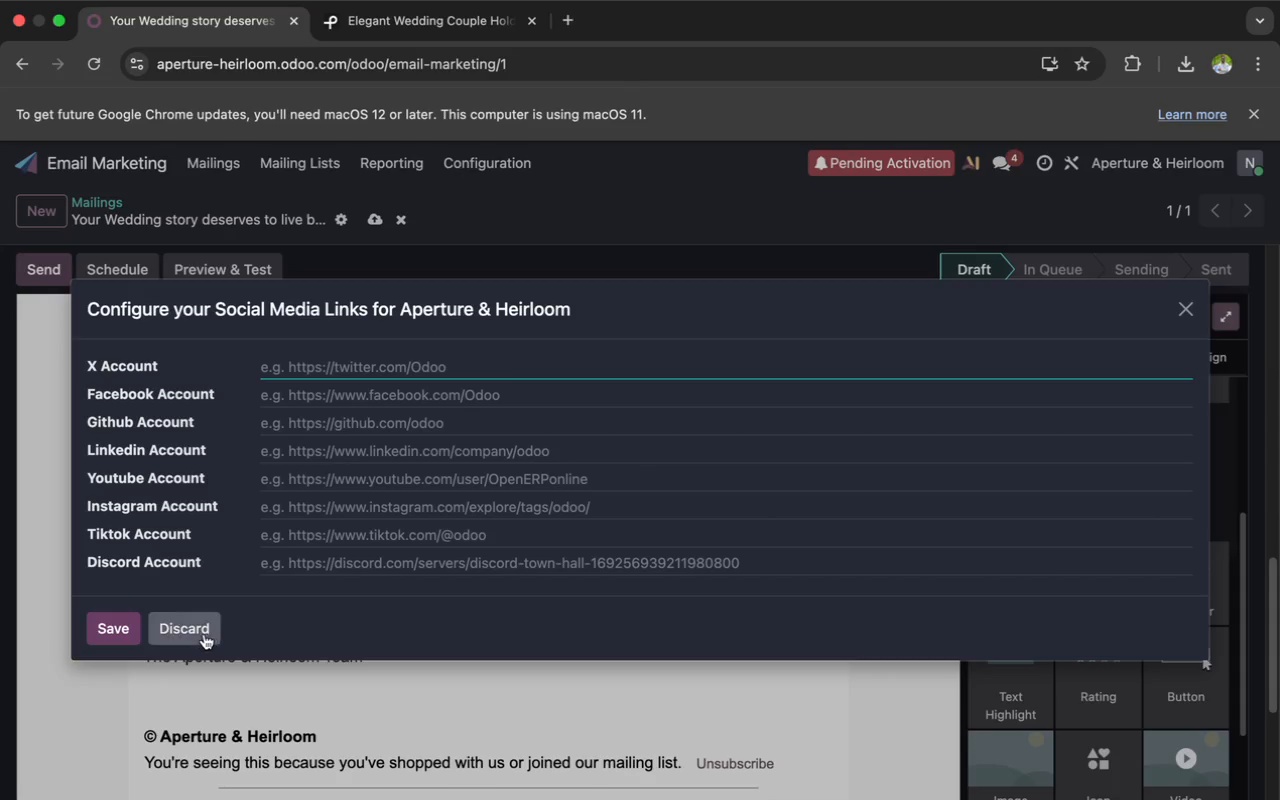 
left_click([203, 634])
 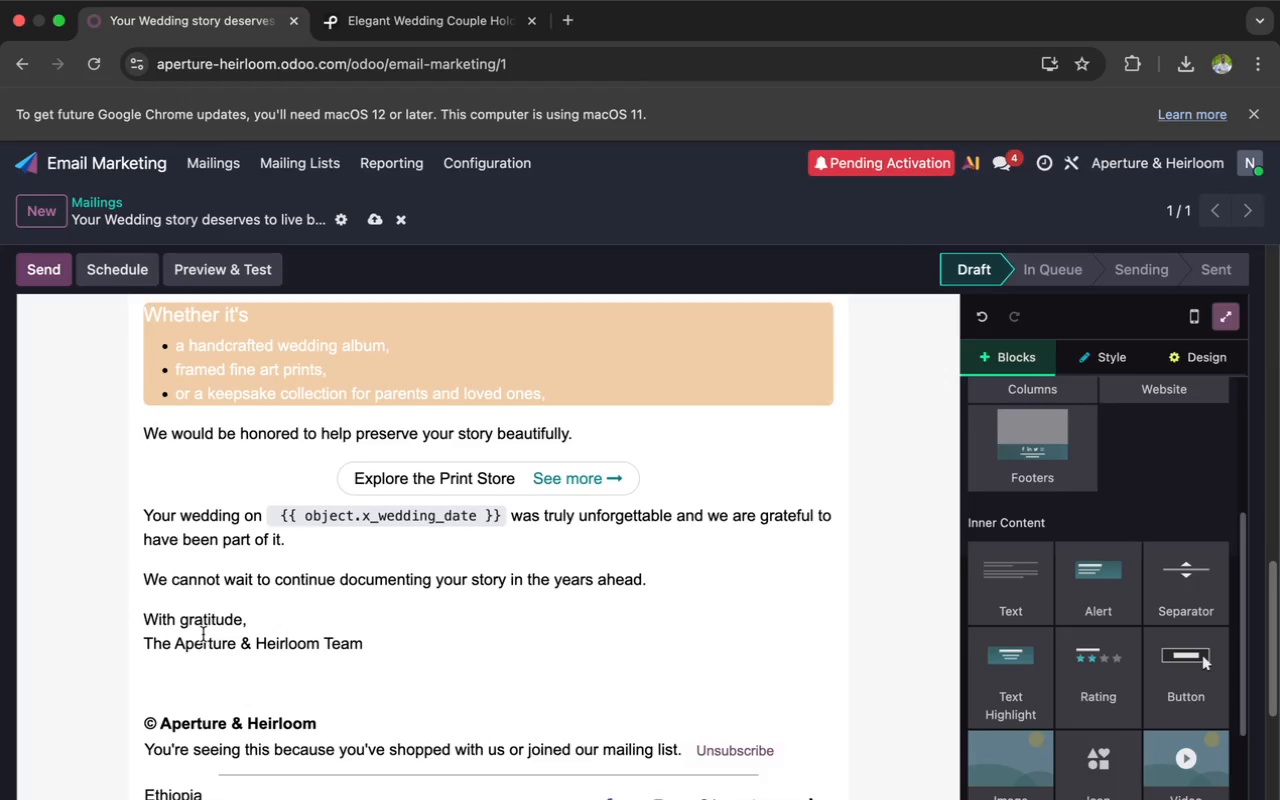 
scroll: coordinate [203, 634], scroll_direction: down, amount: 9.0
 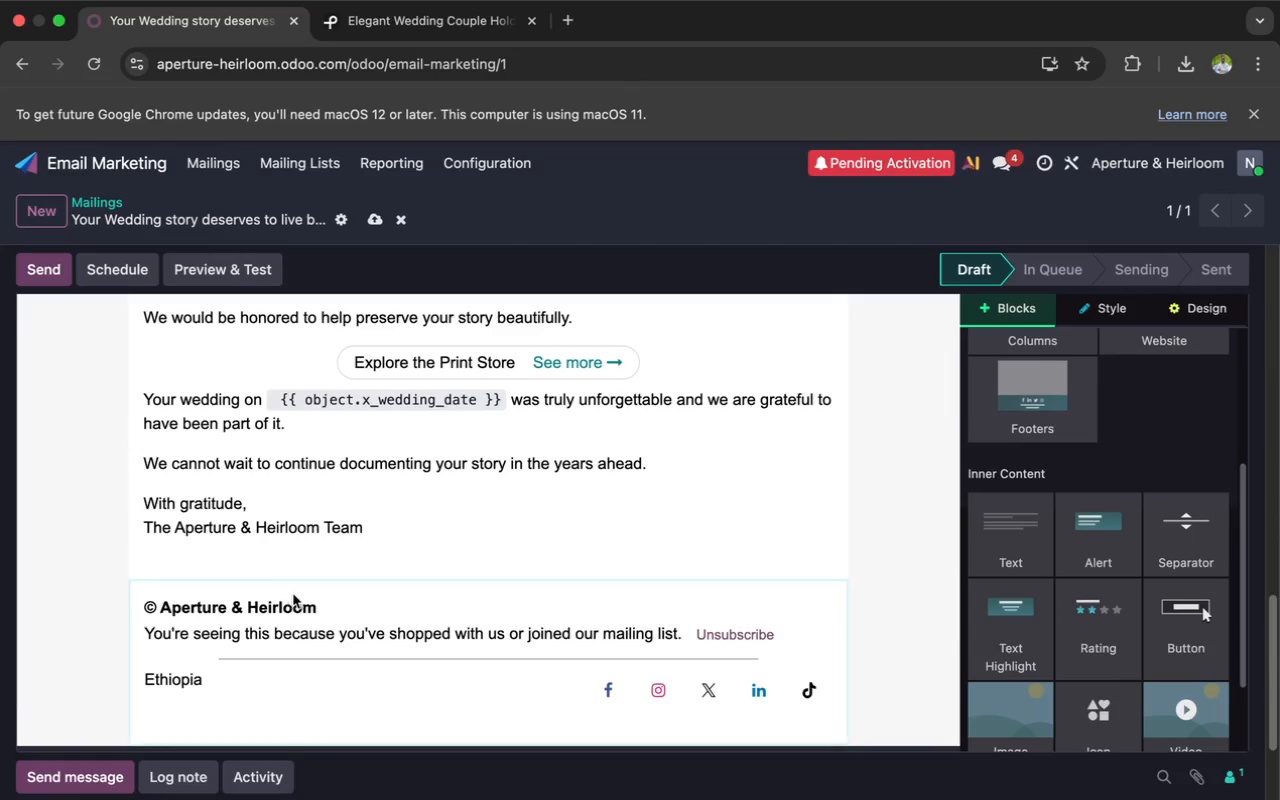 
left_click([333, 604])
 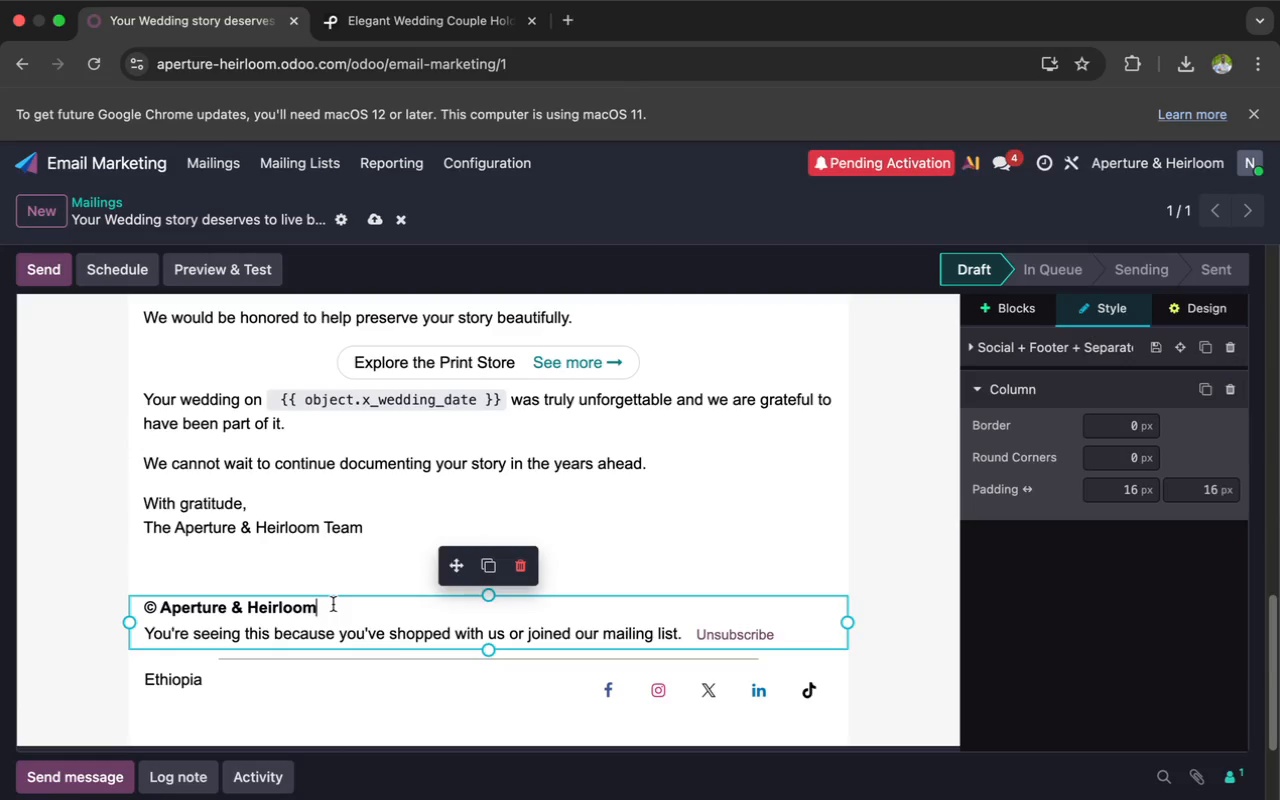 
type( Pho)
 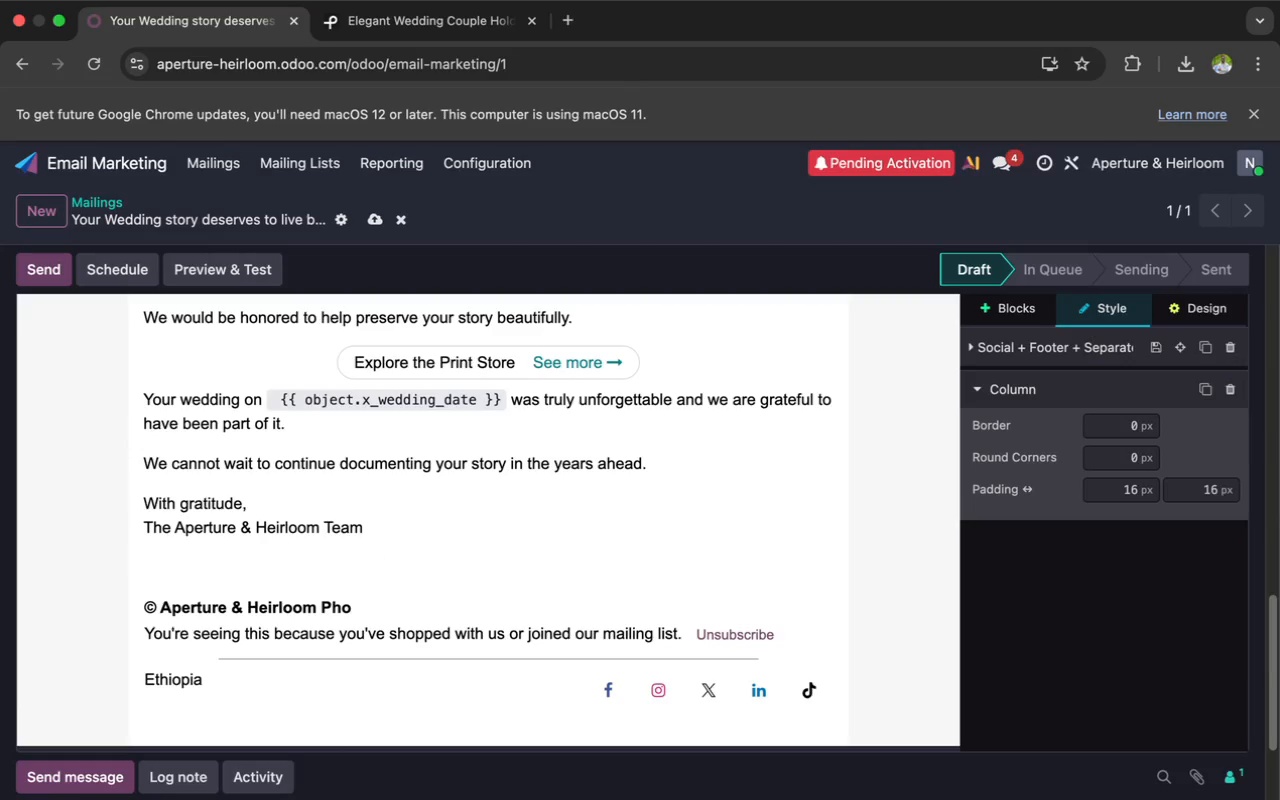 
type(togra)
 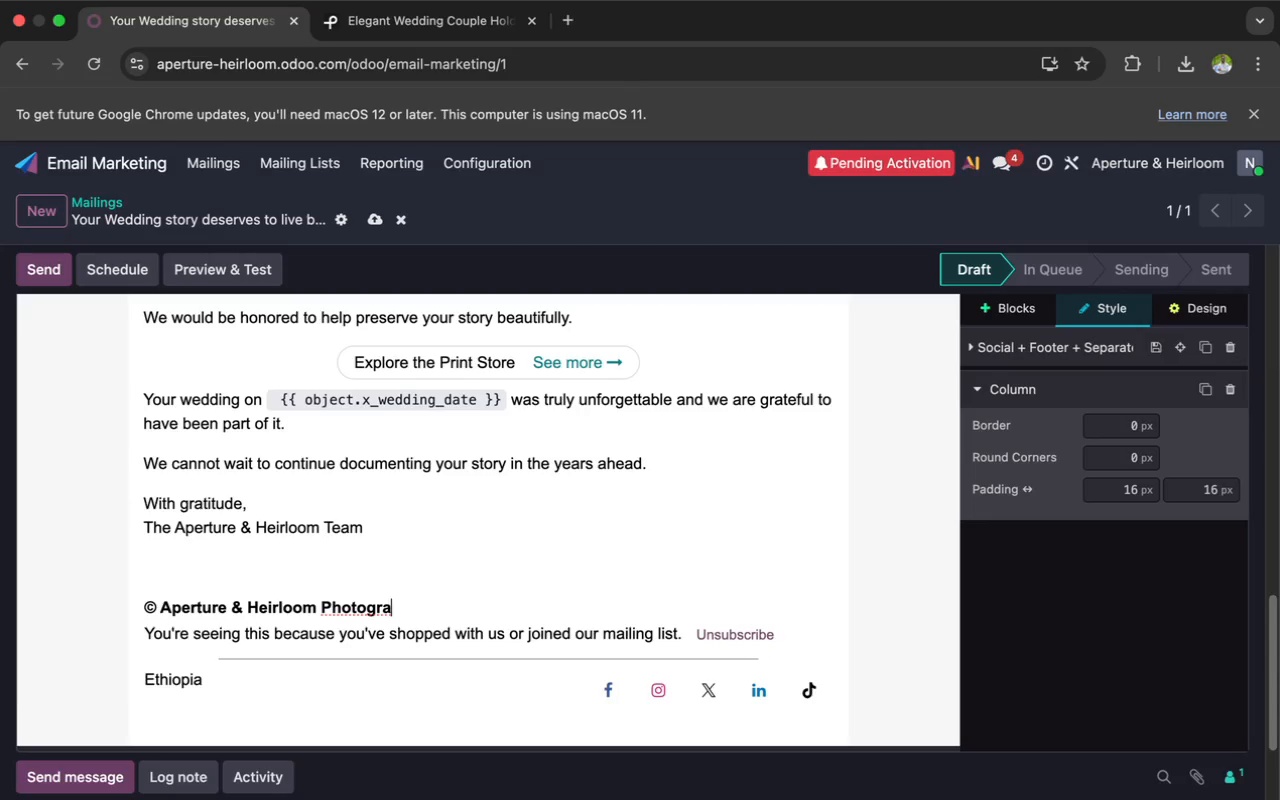 
type(phy)
 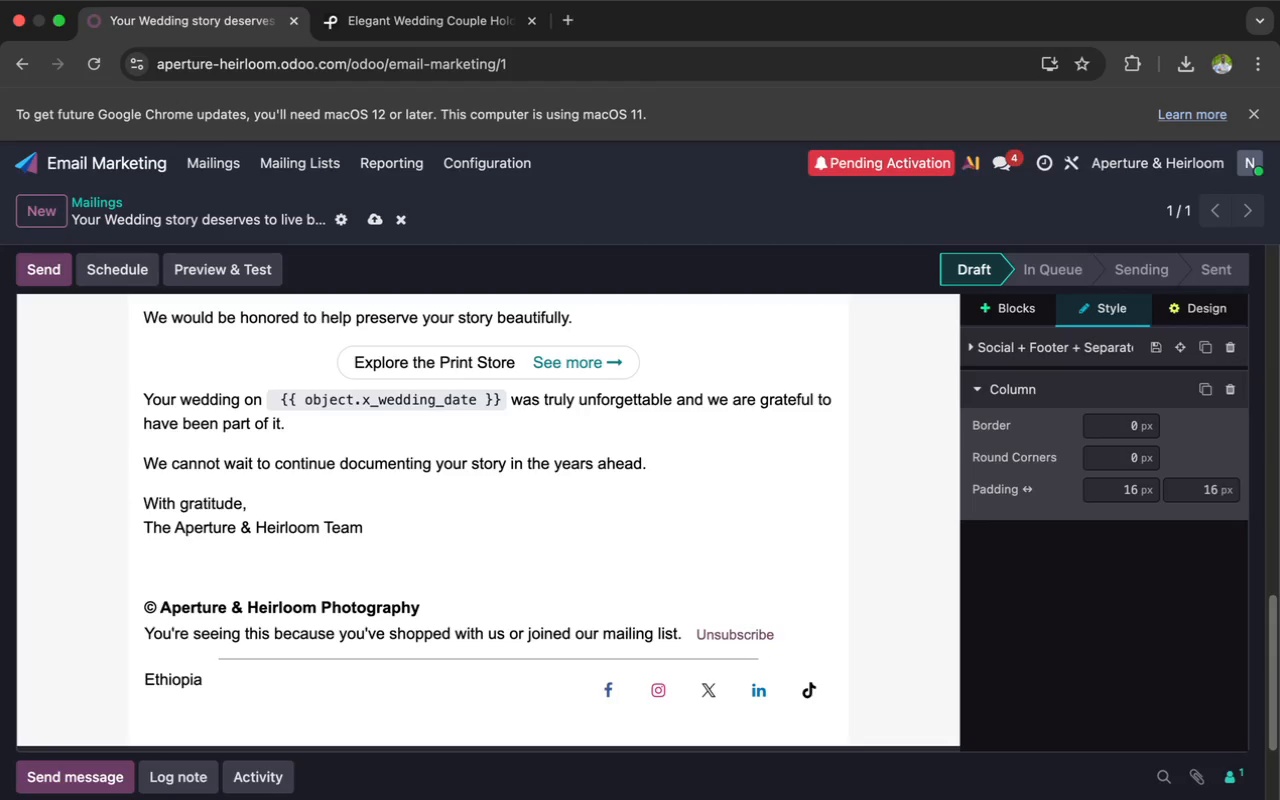 
key(Enter)
 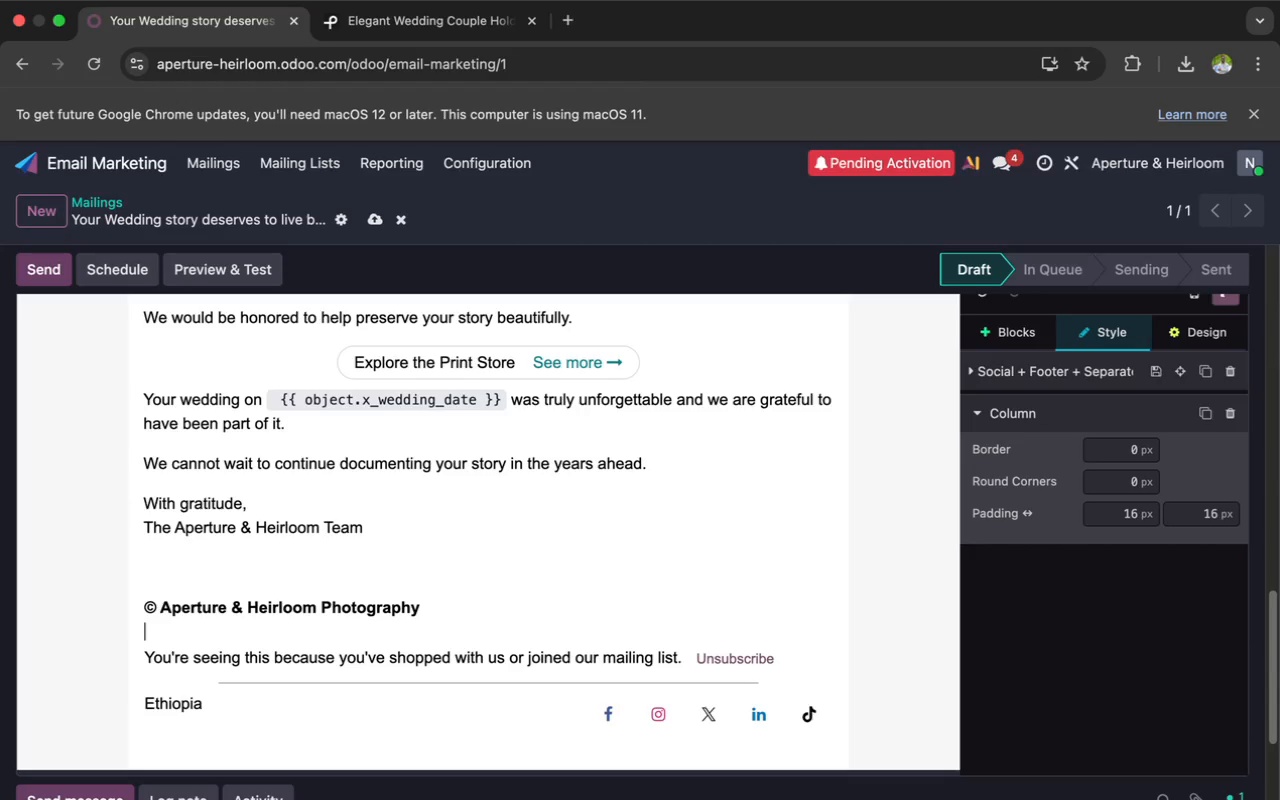 
type(Legacy)
 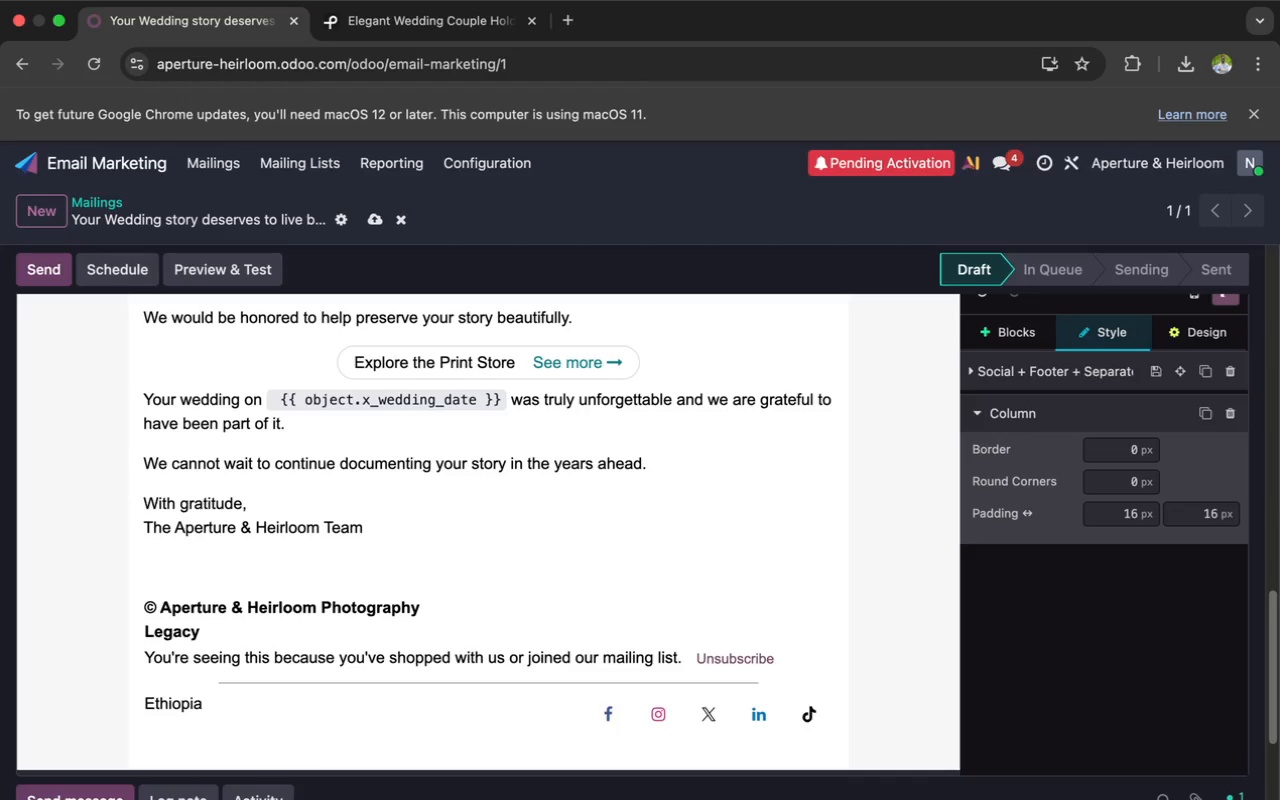 
type( Wwe)
key(Backspace)
key(Backspace)
type(edding & Pr)
key(Backspace)
type(ortrait Studio)
 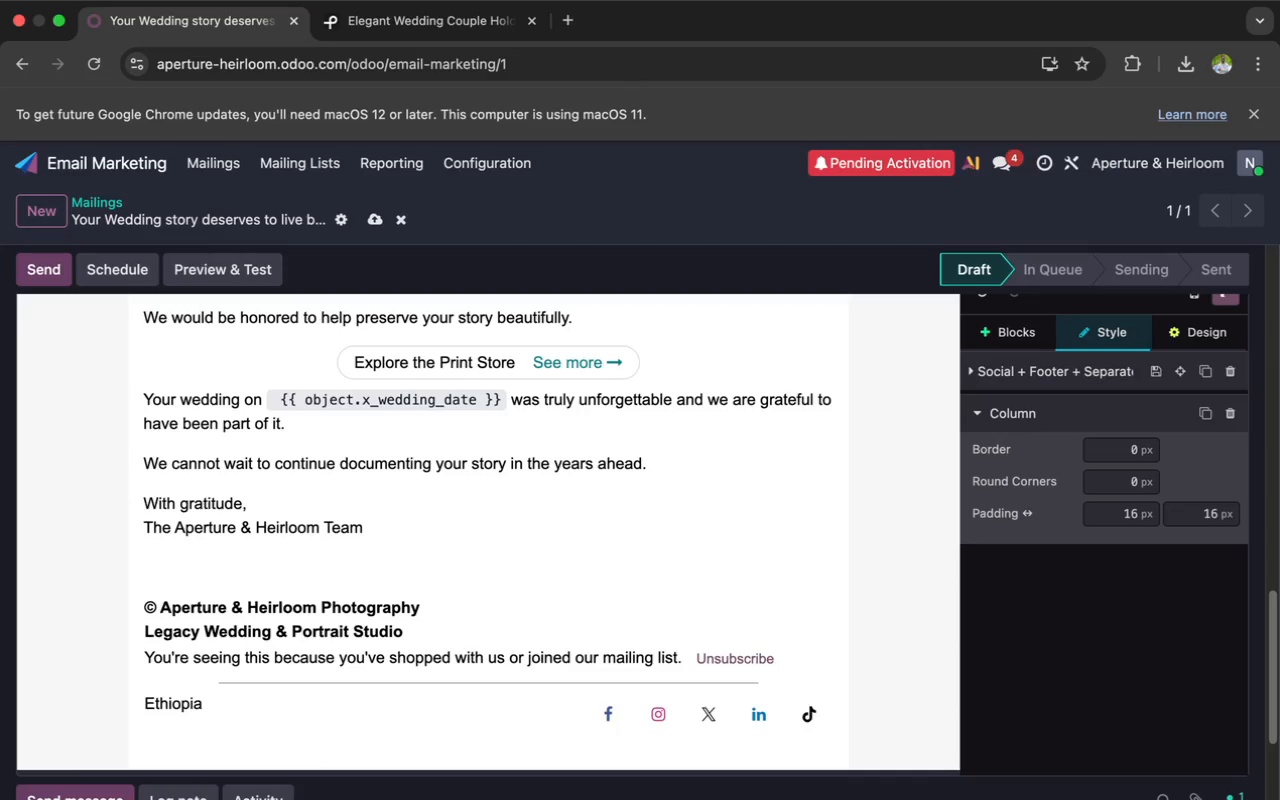 
key(Enter)
 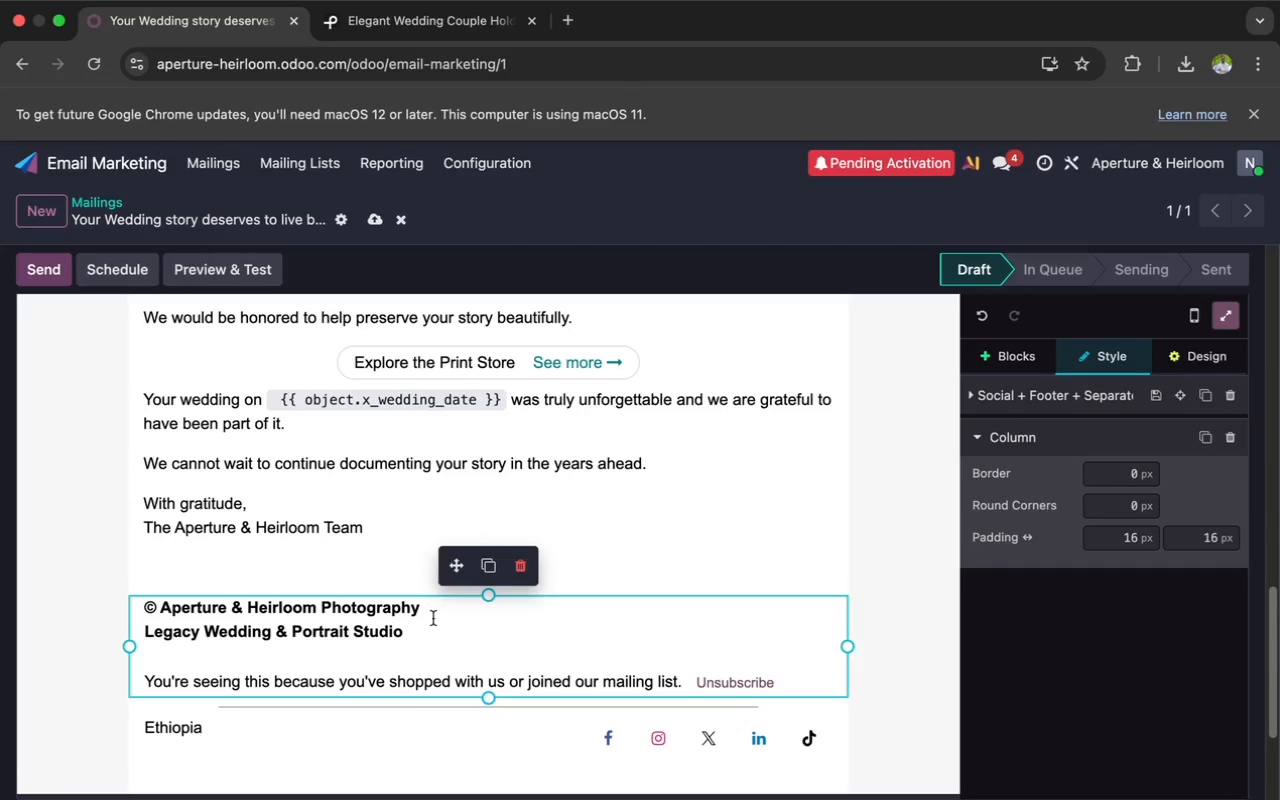 
left_click_drag(start_coordinate=[410, 631], to_coordinate=[142, 629])
 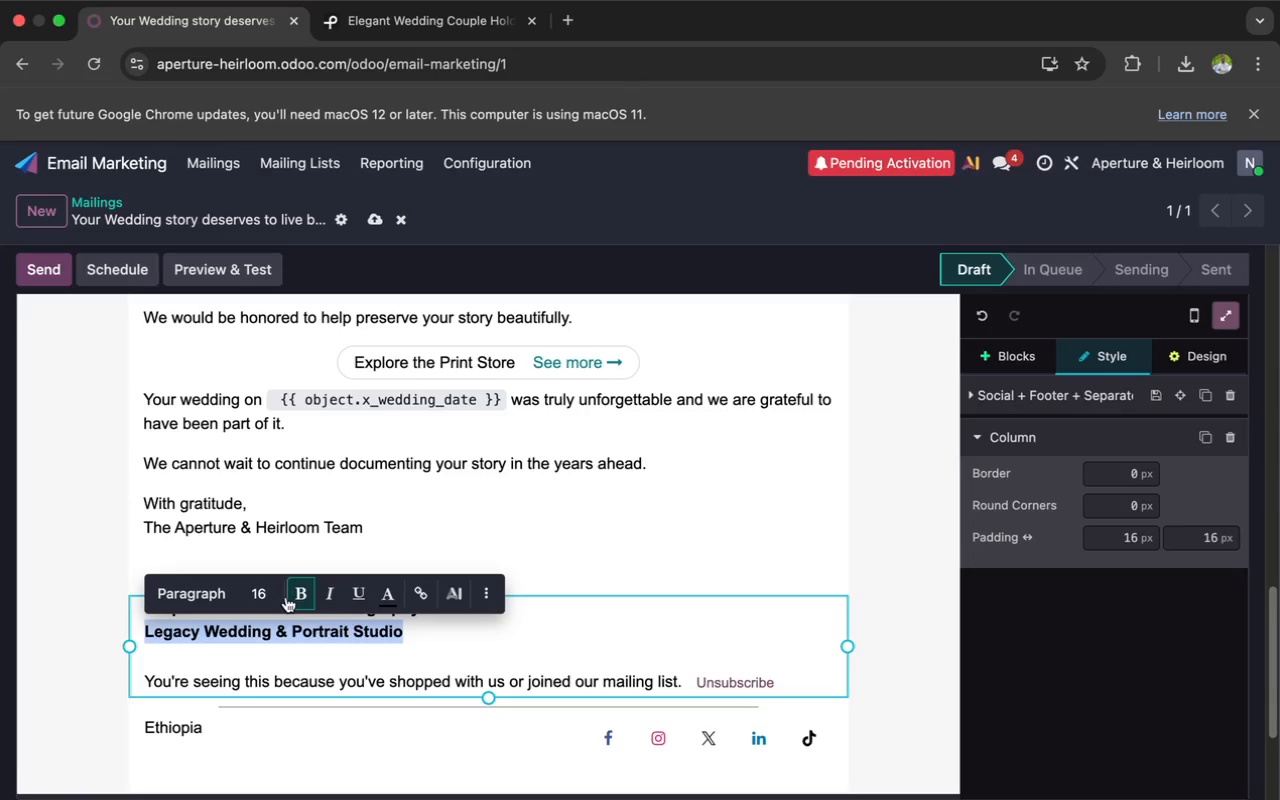 
left_click([296, 596])
 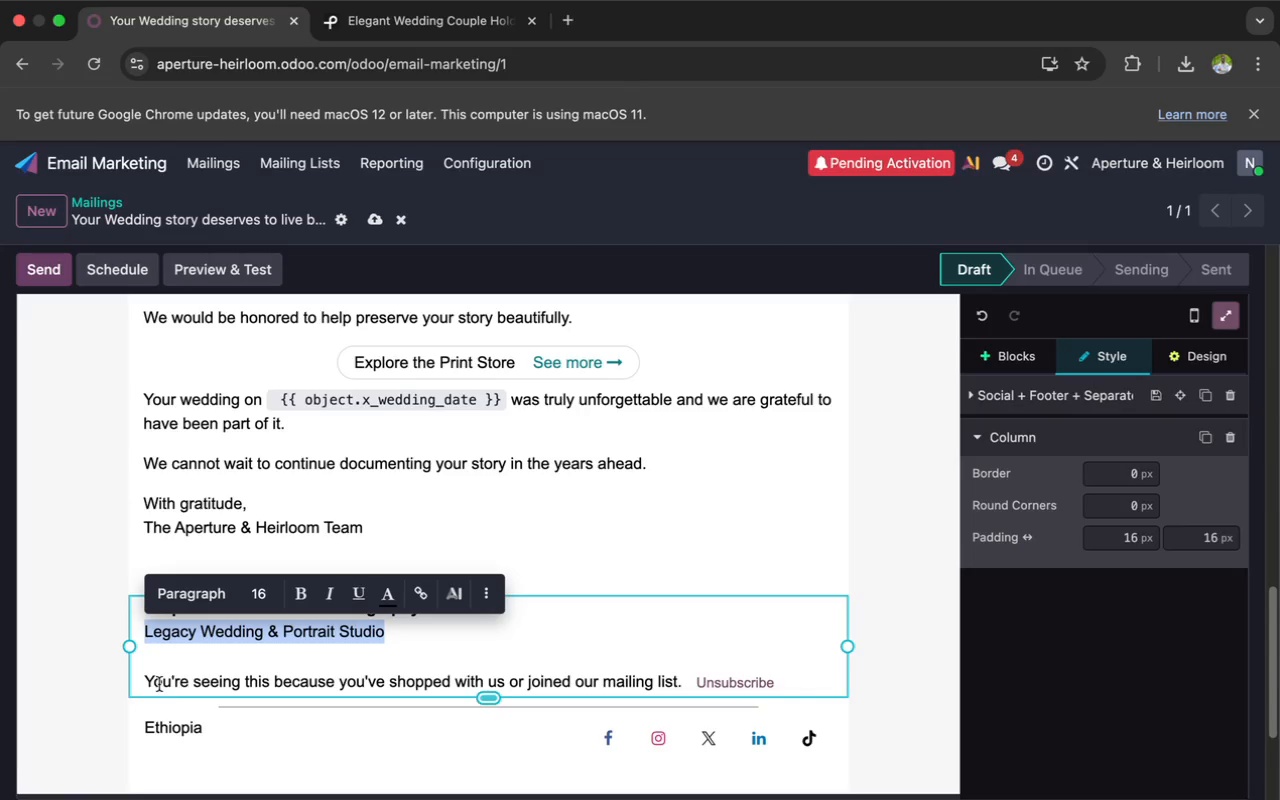 
left_click_drag(start_coordinate=[145, 679], to_coordinate=[683, 680])
 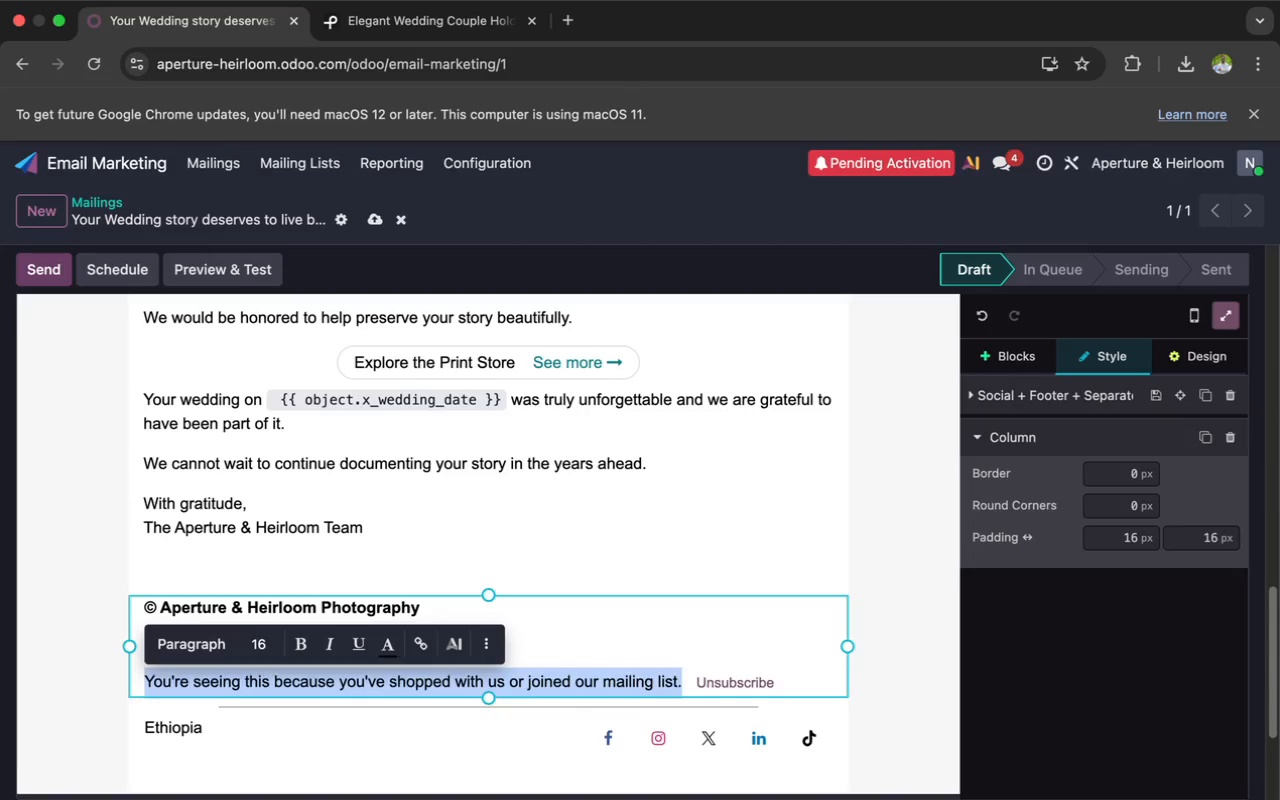 
key(Backspace)
 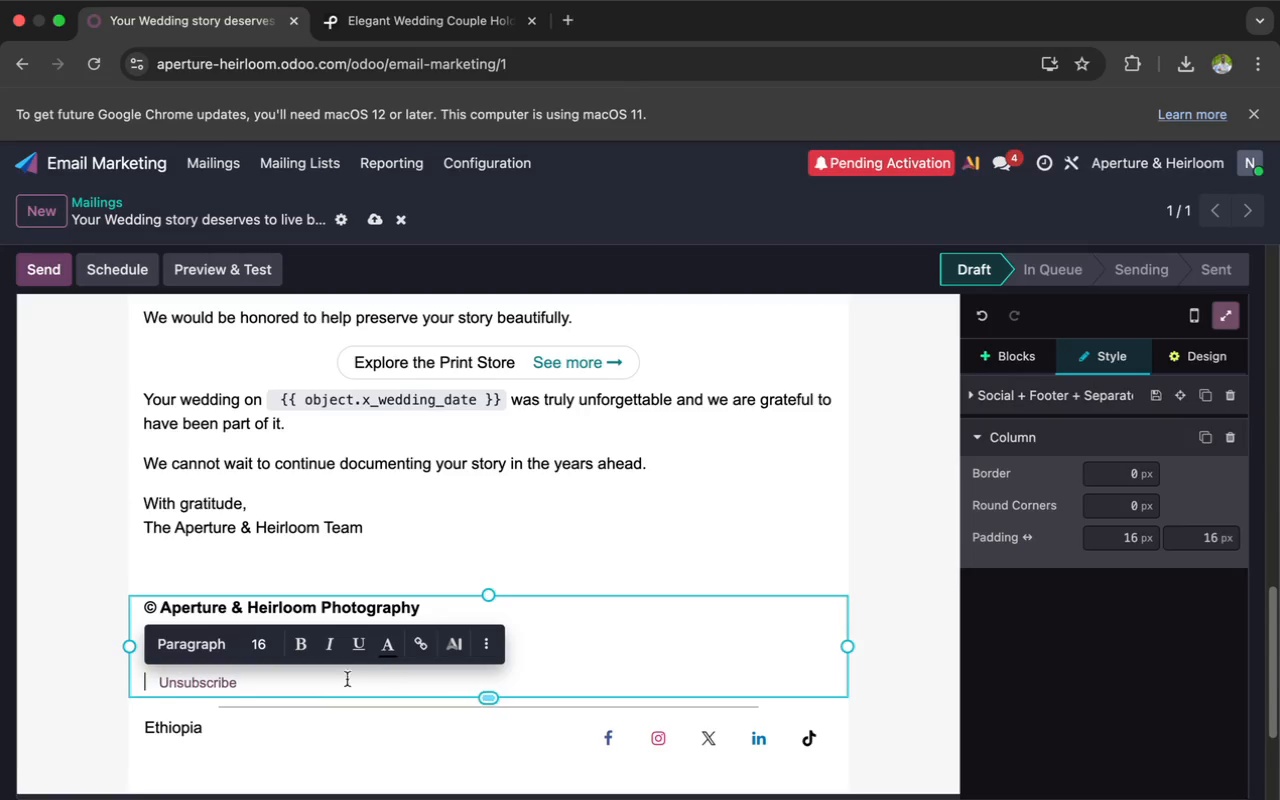 
left_click([302, 682])
 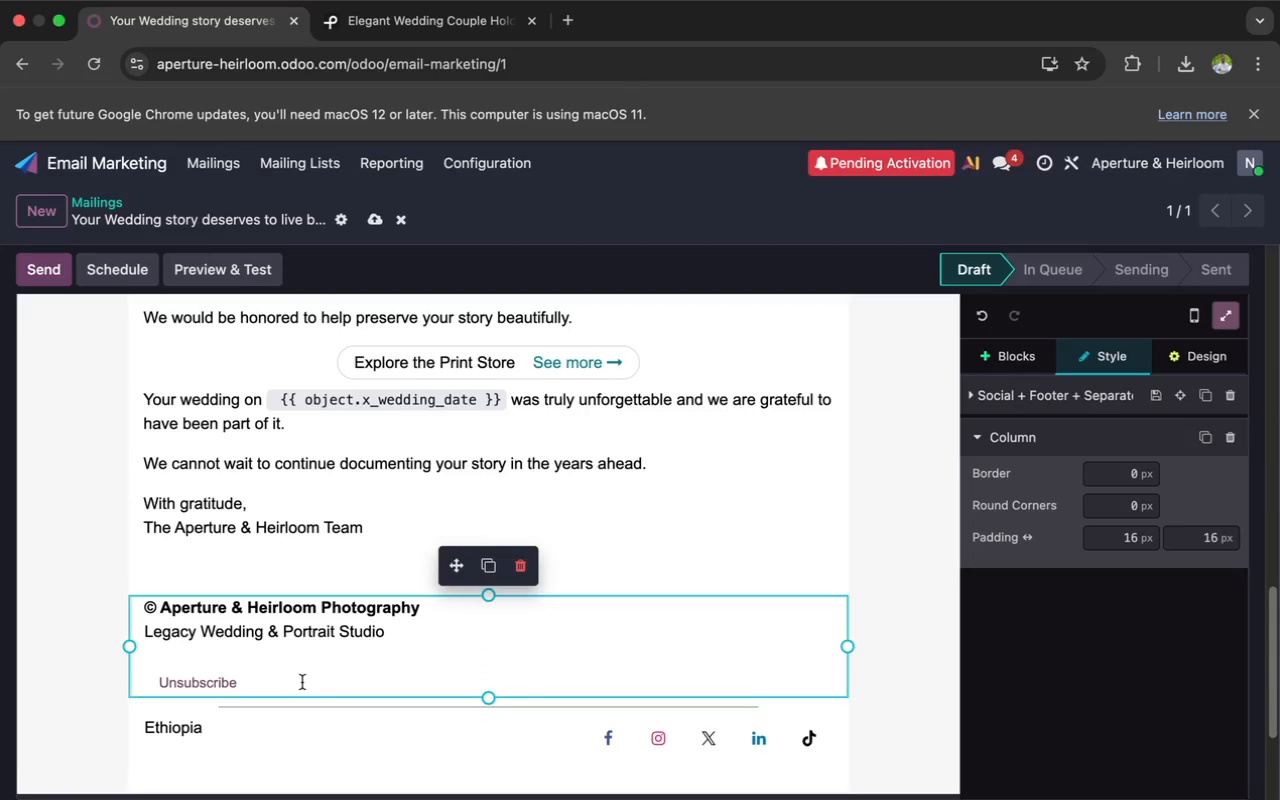 
key(Shift+Backspace)
 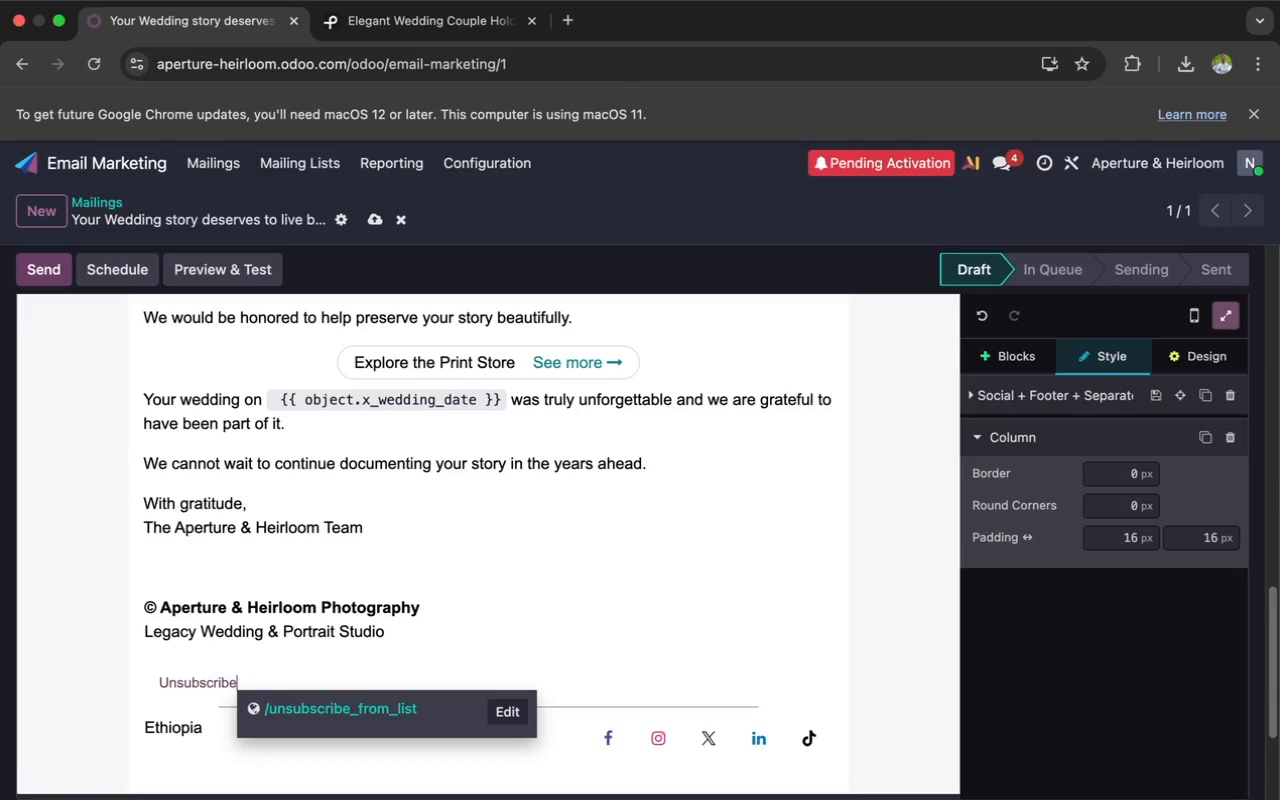 
key(Space)
 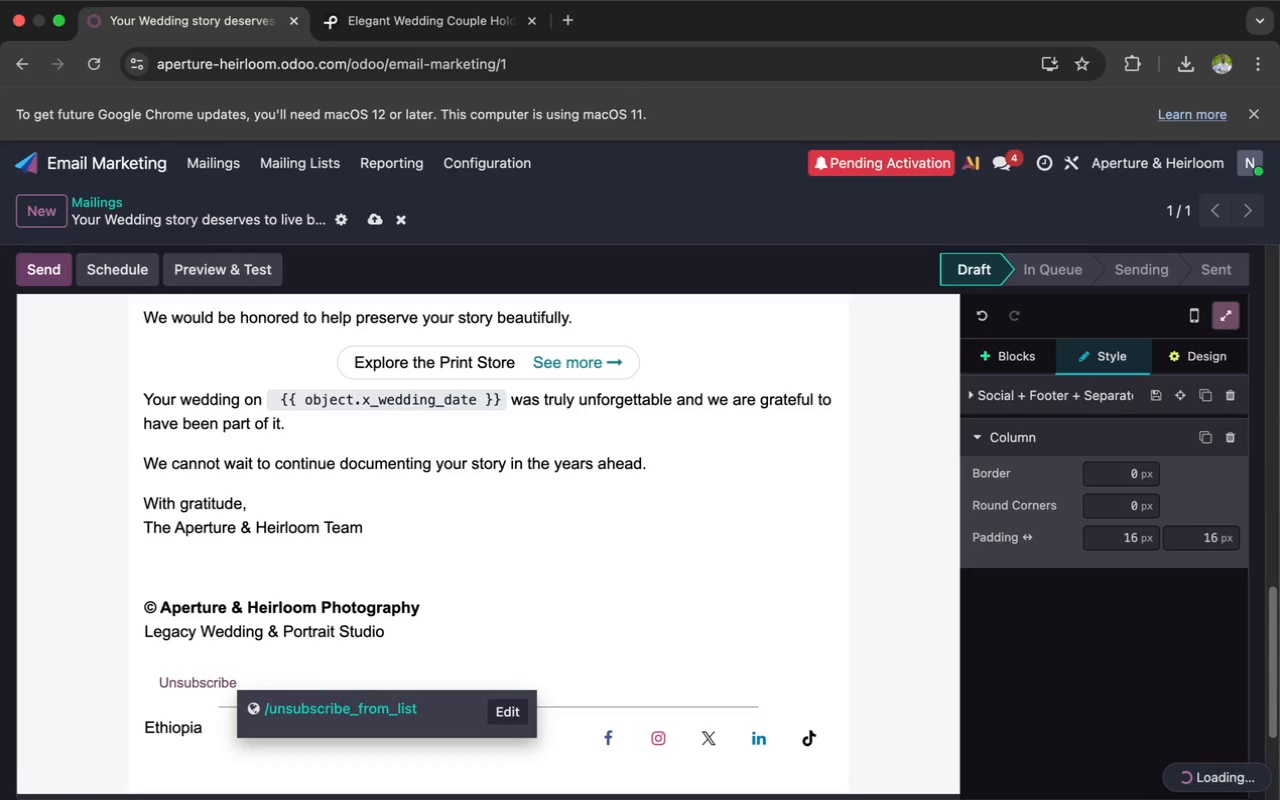 
key(Shift+Backslash)
 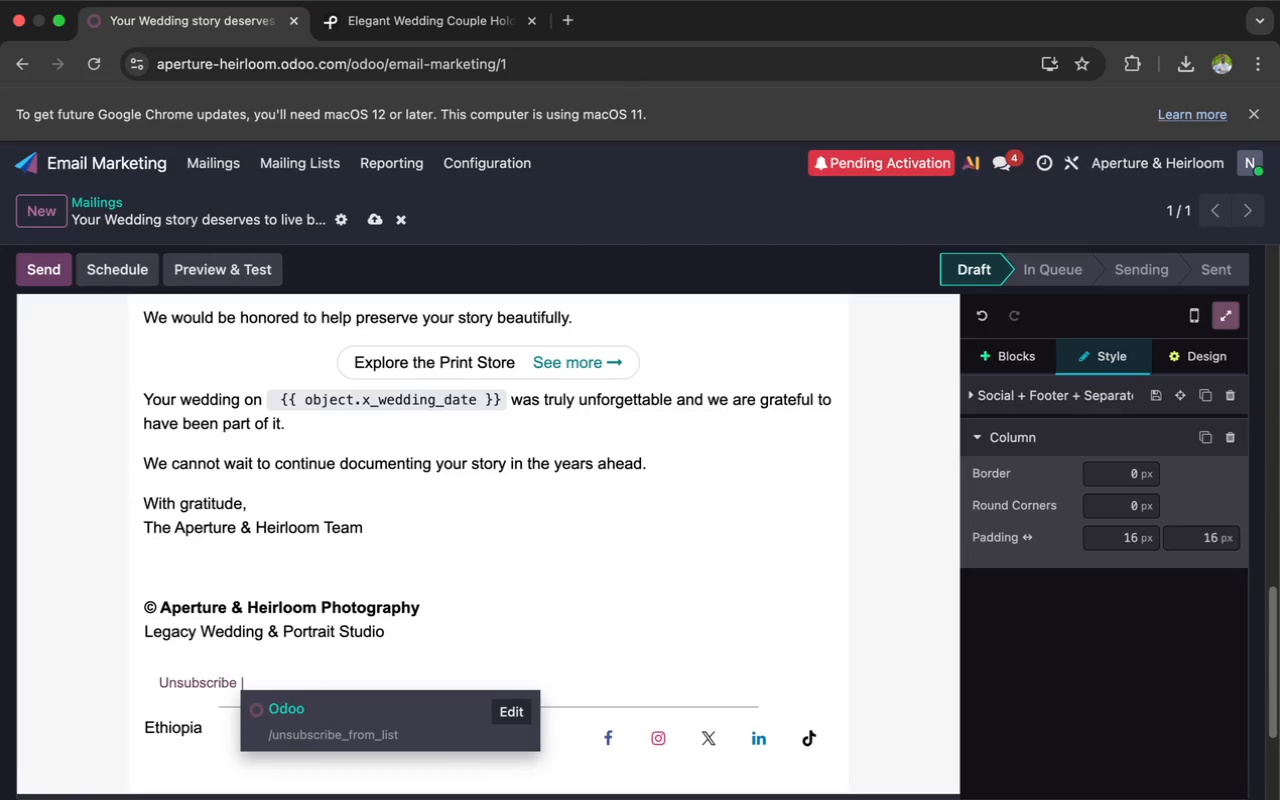 
wait(10.12)
 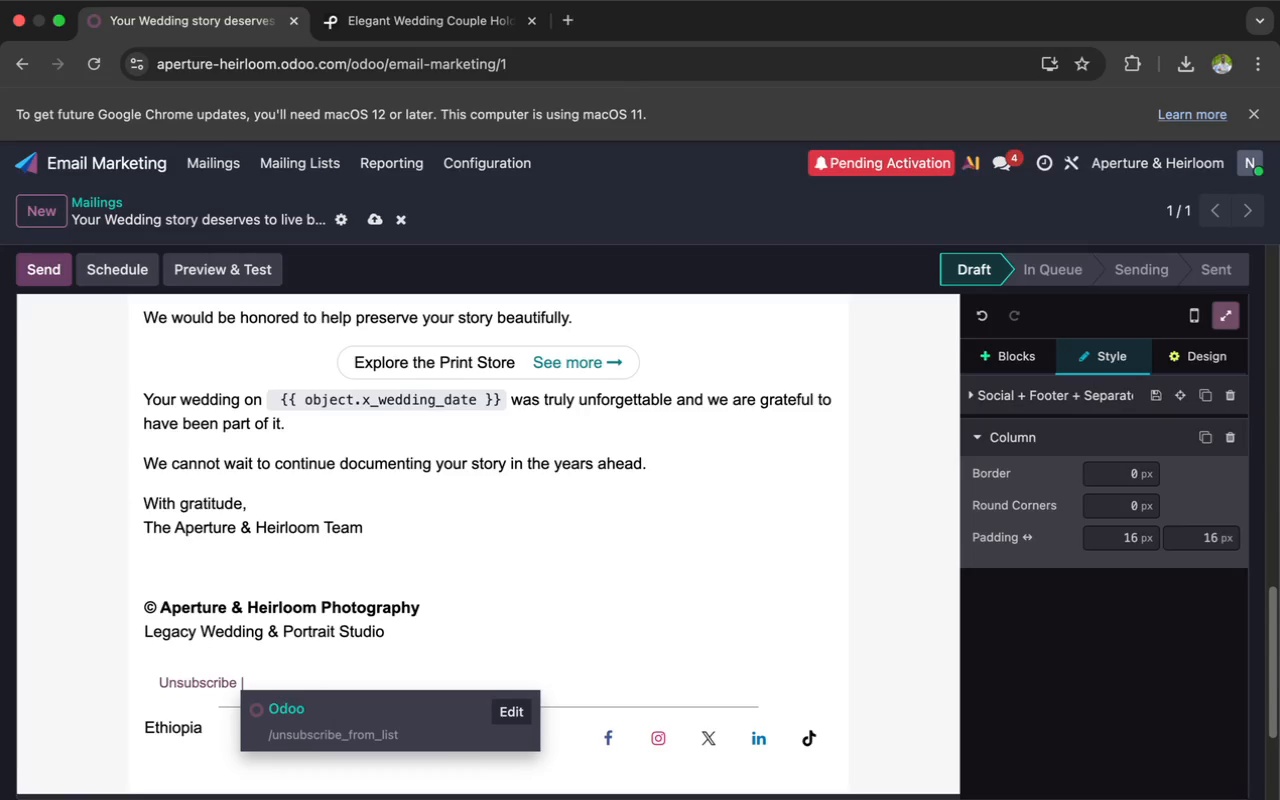 
type( Update Preference)
 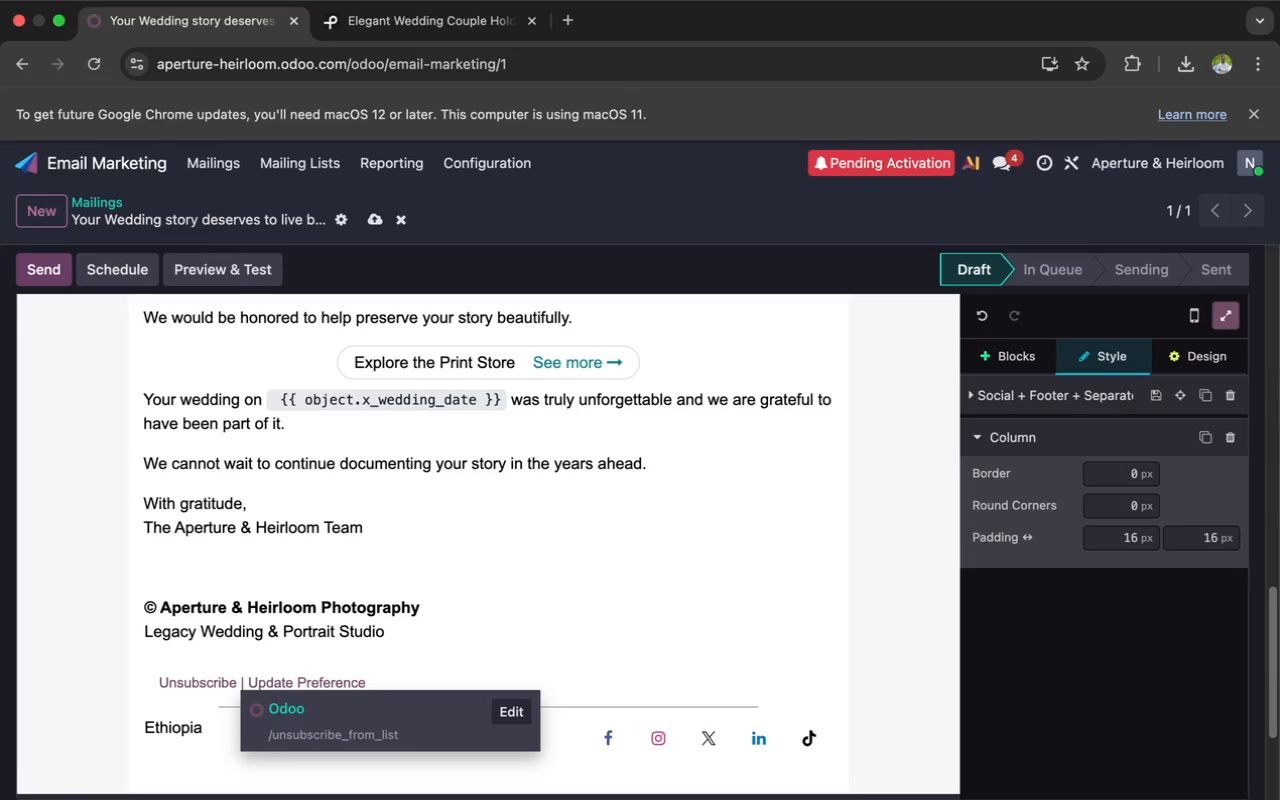 
wait(5.53)
 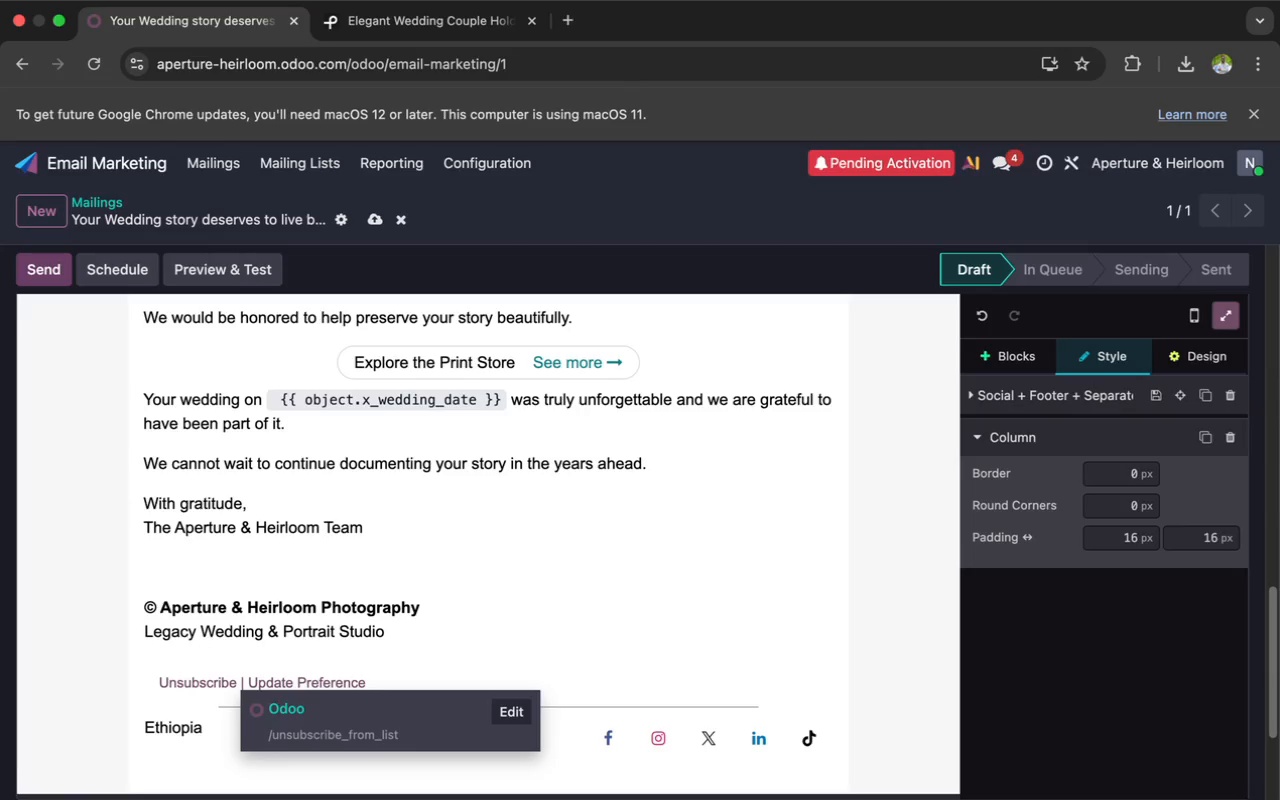 
left_click([212, 724])
 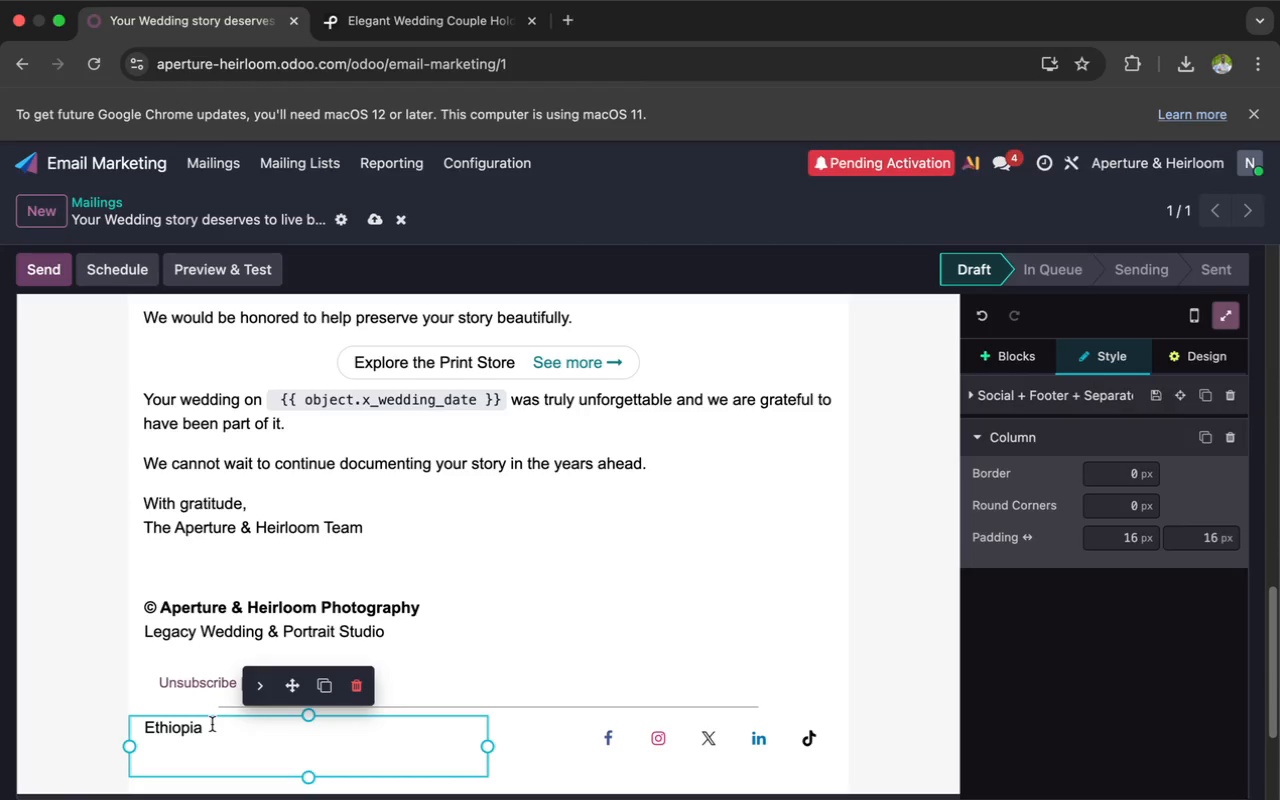 
key(Backspace)
 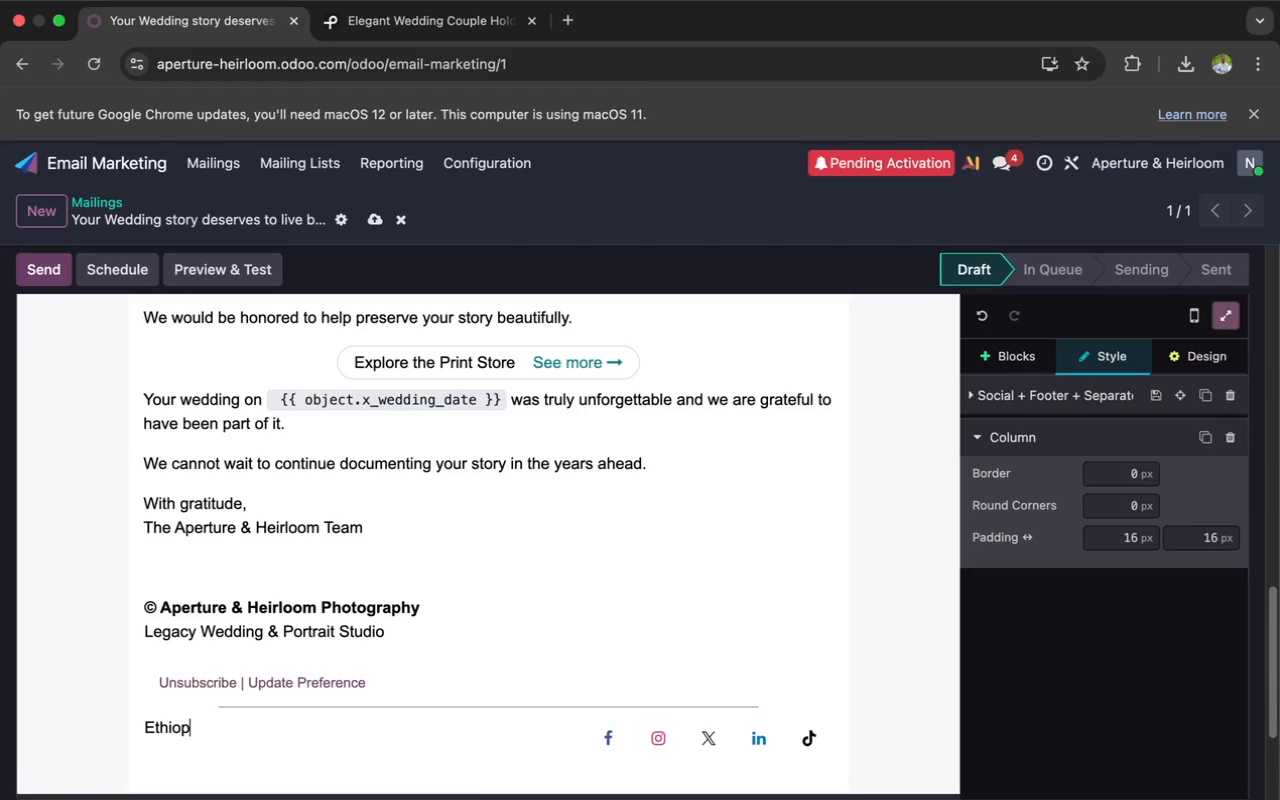 
key(Backspace)
 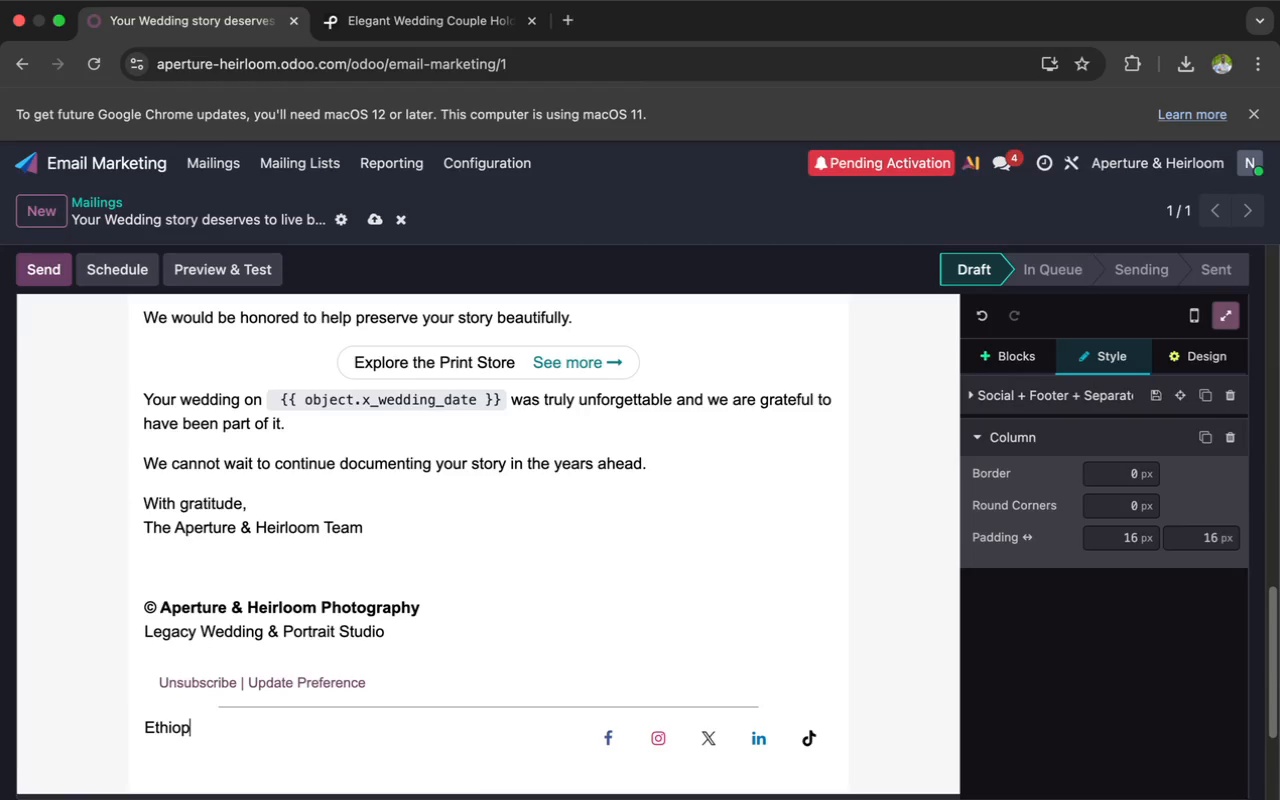 
key(Backspace)
 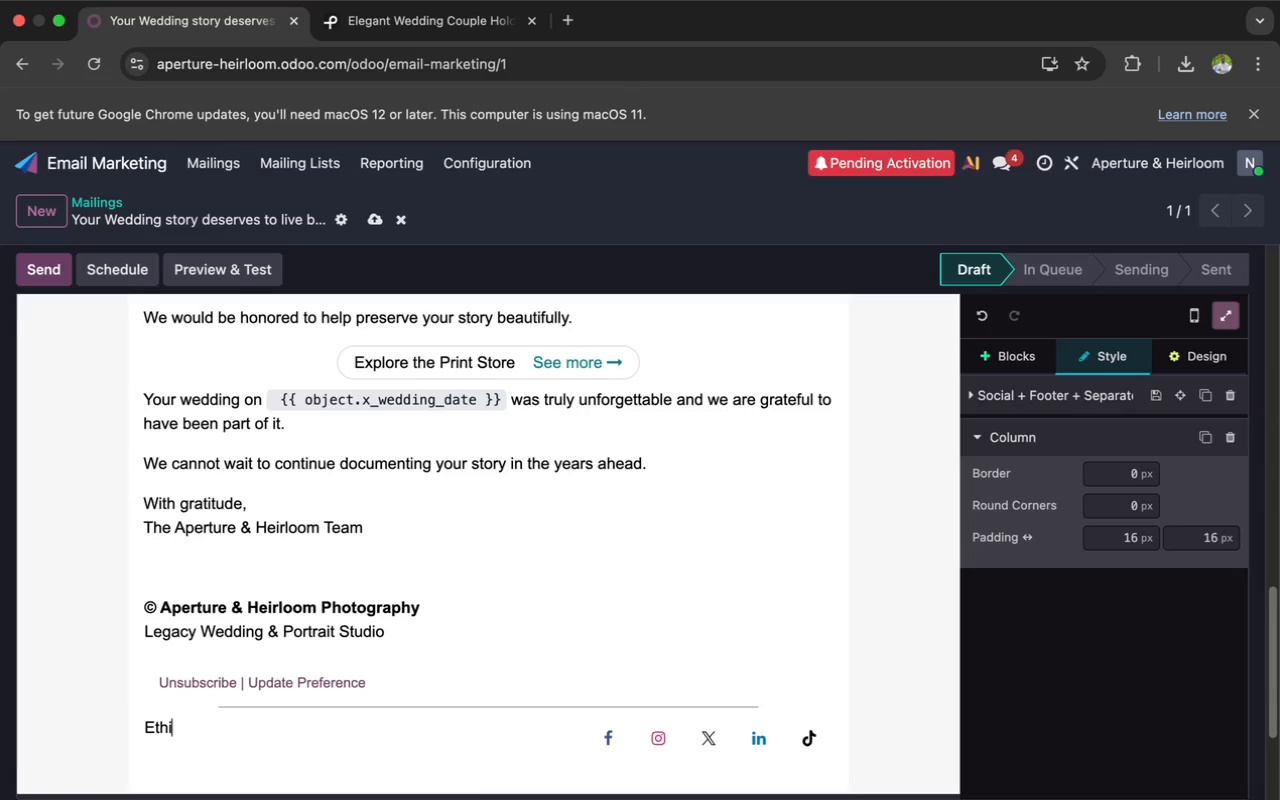 
key(Backspace)
 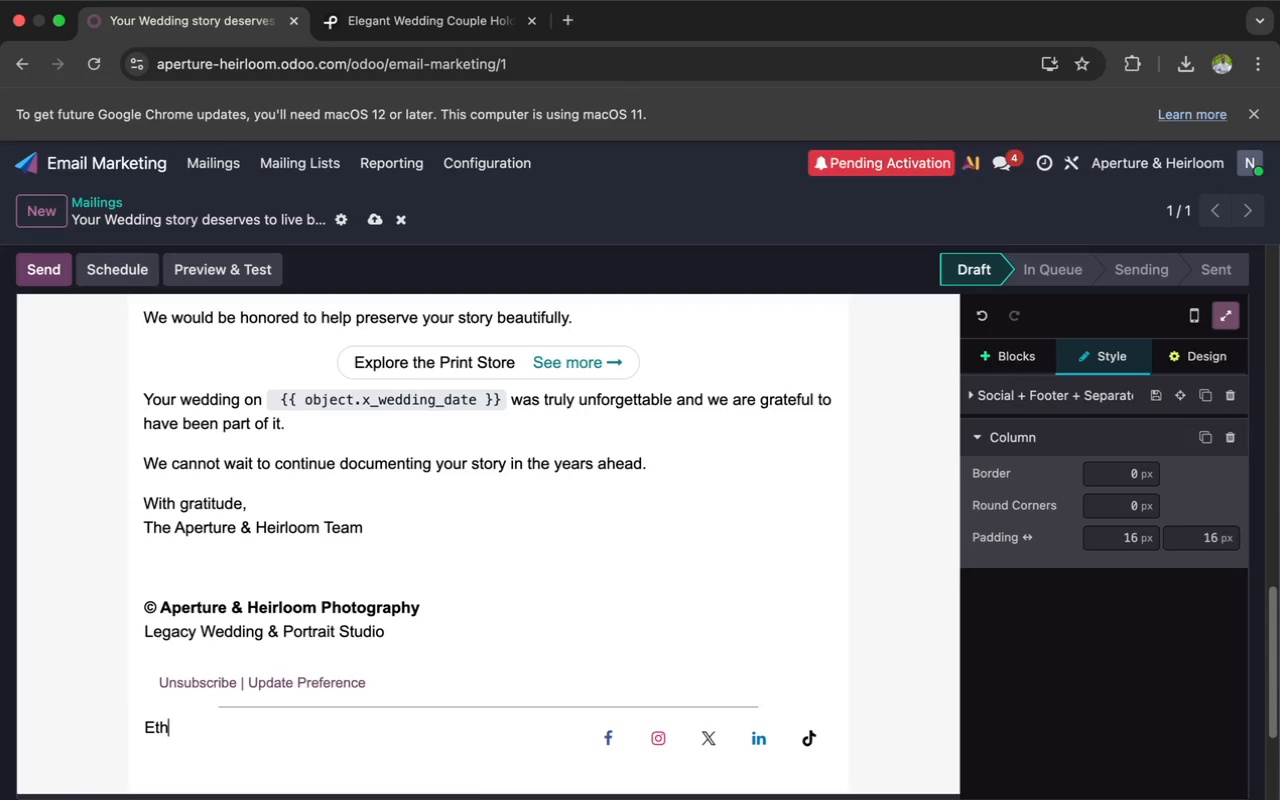 
key(Backspace)
 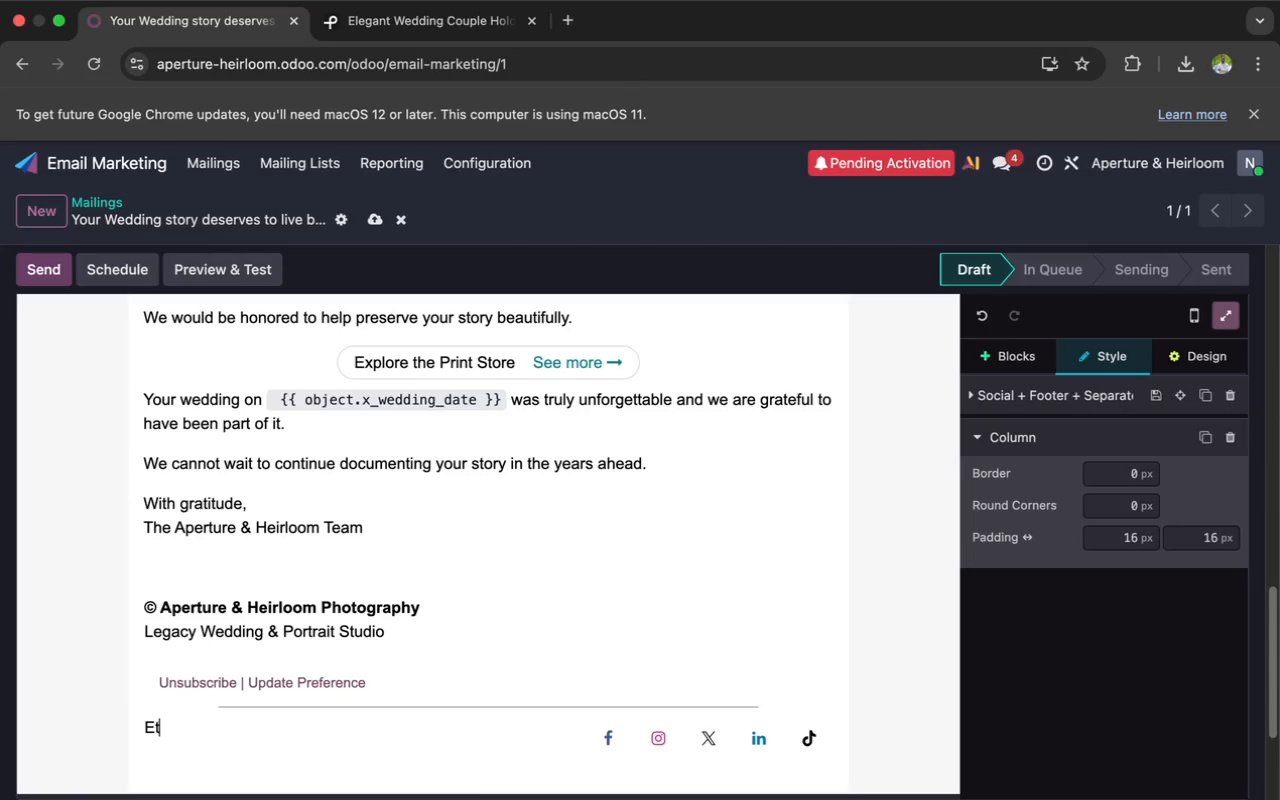 
key(Backspace)
 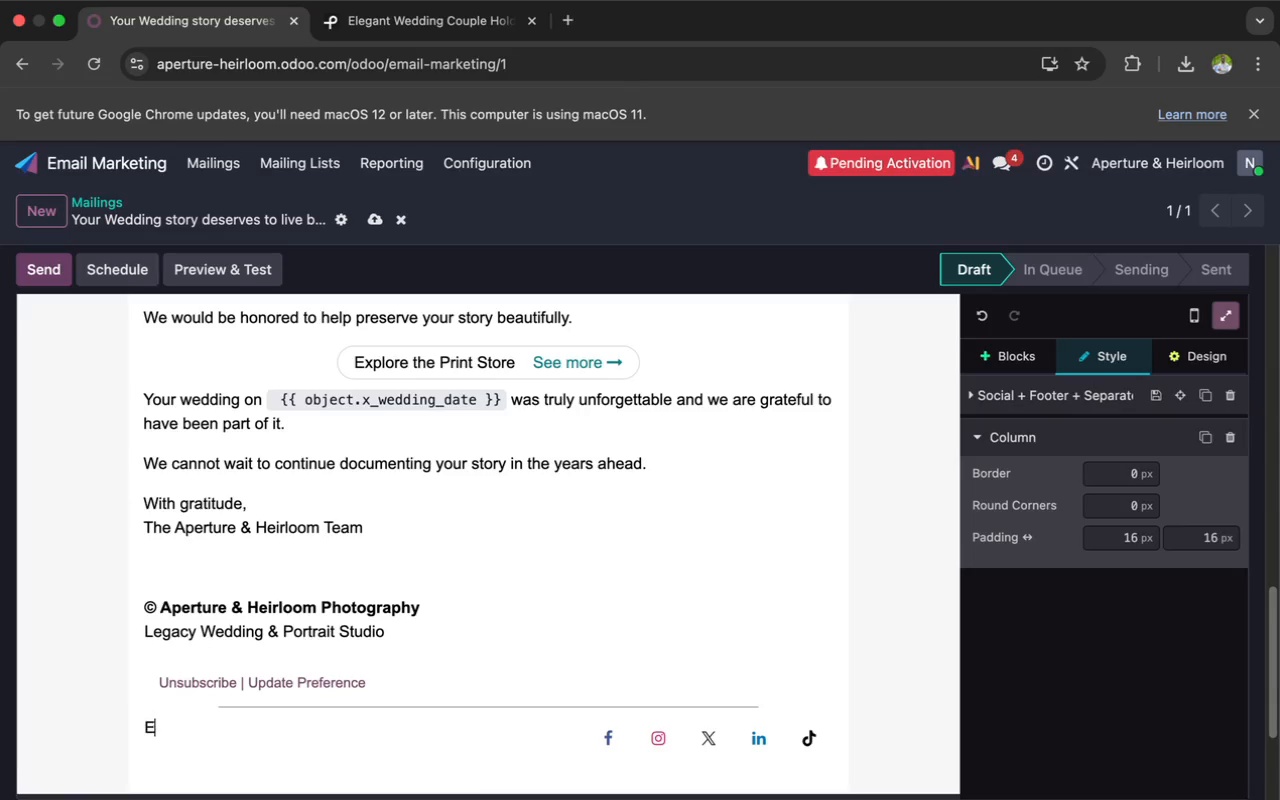 
key(Backspace)
 